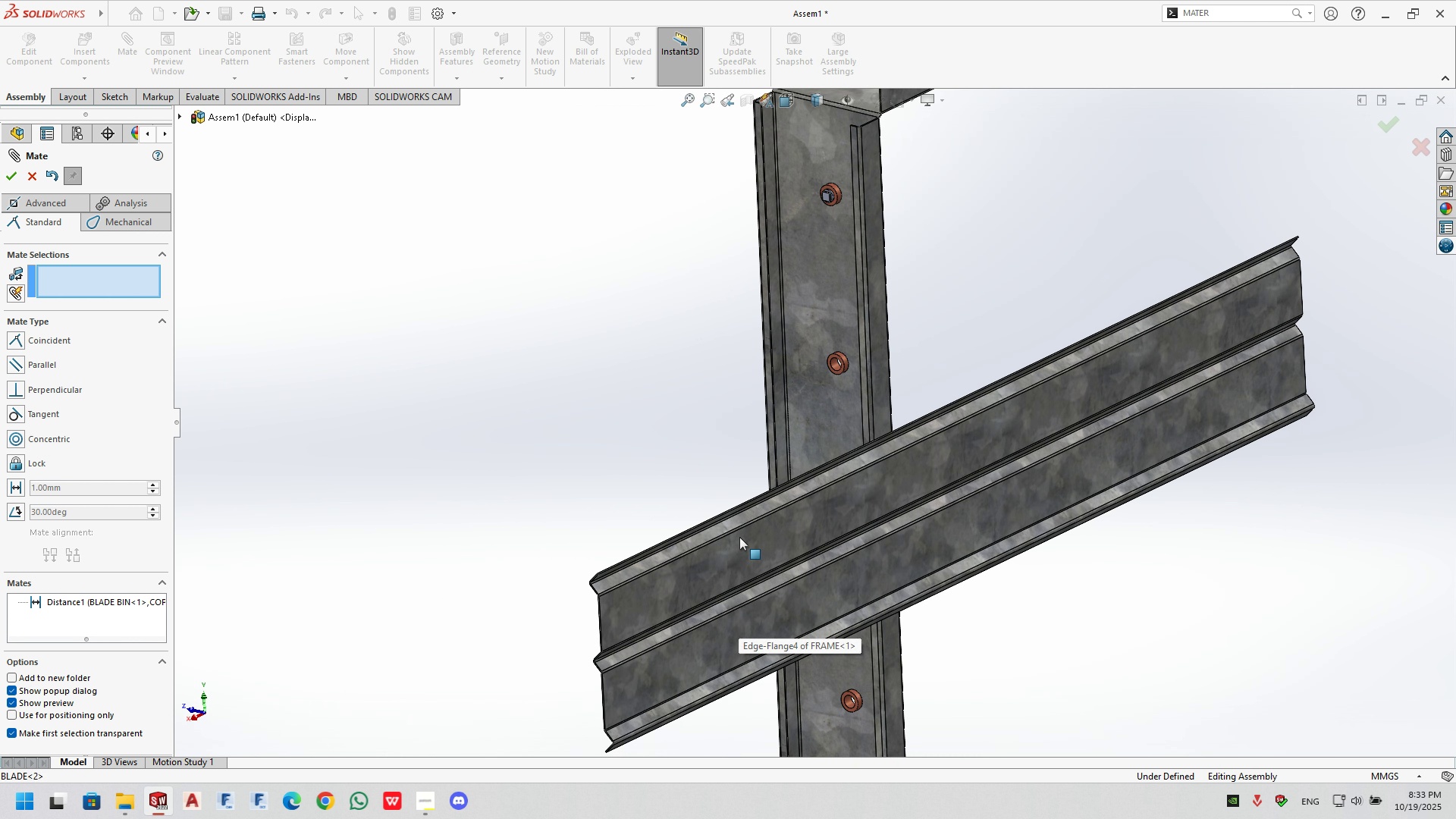 
left_click_drag(start_coordinate=[739, 537], to_coordinate=[717, 183])
 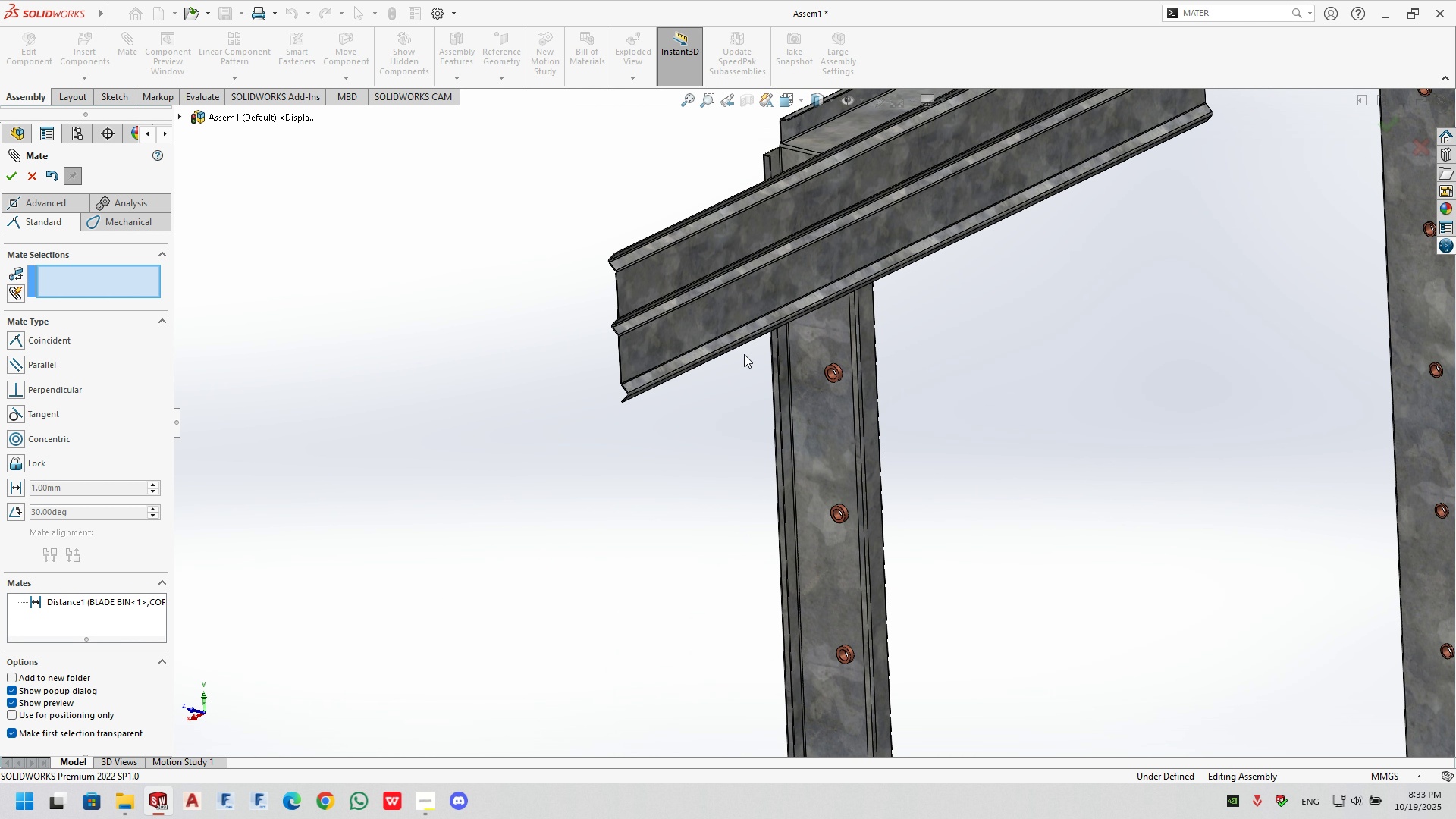 
scroll: coordinate [845, 293], scroll_direction: up, amount: 7.0
 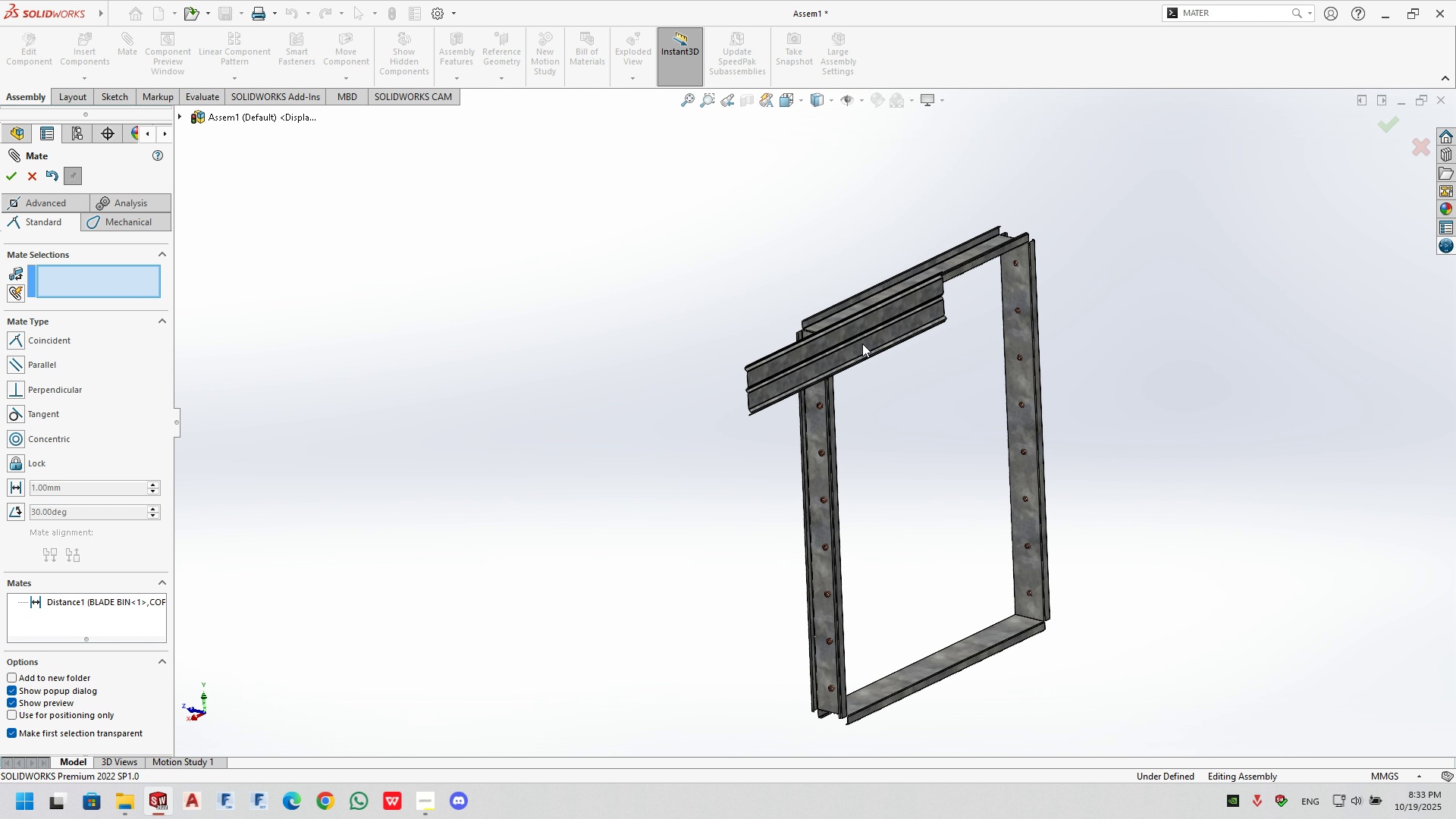 
left_click_drag(start_coordinate=[865, 340], to_coordinate=[829, 280])
 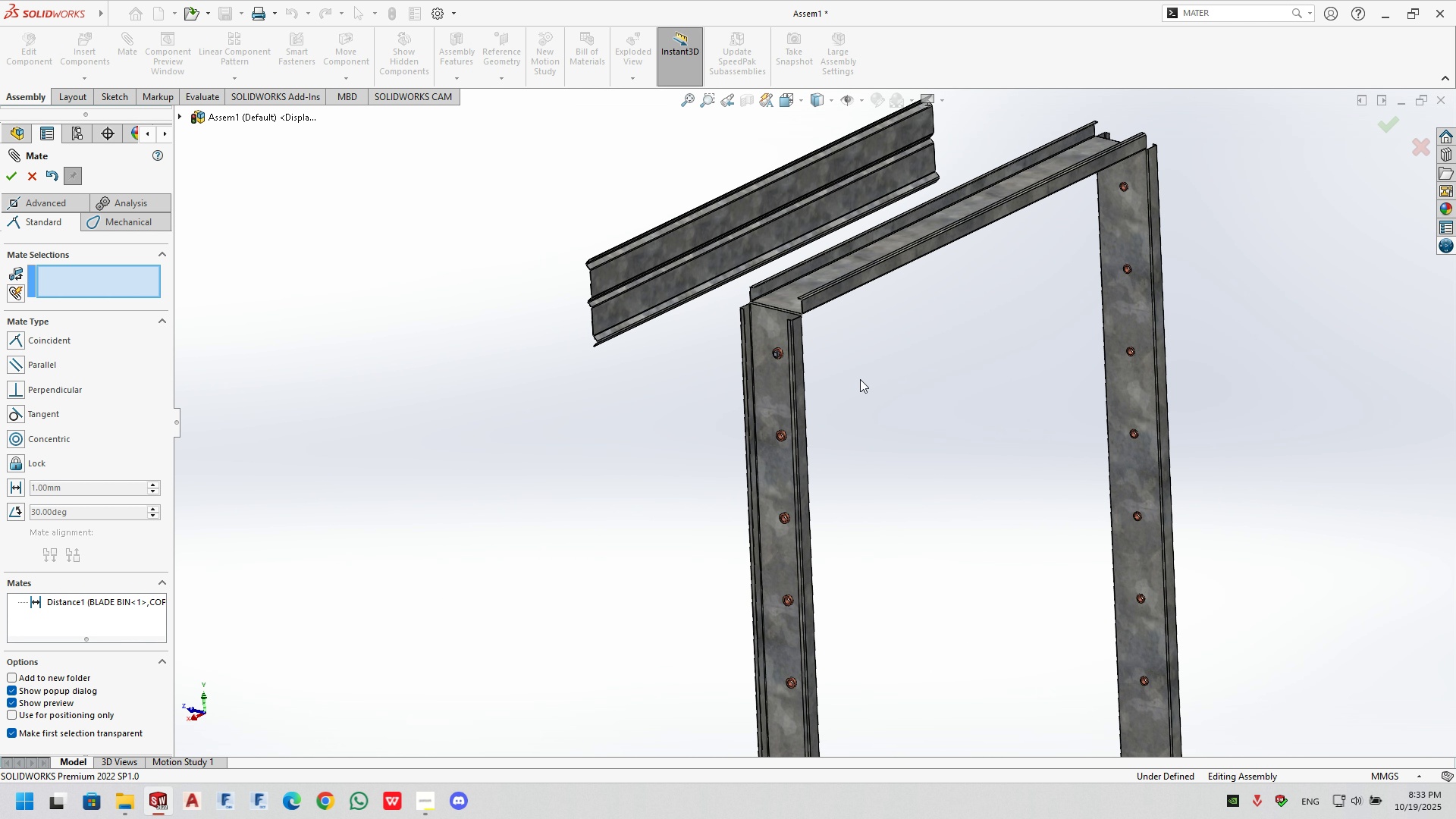 
scroll: coordinate [824, 378], scroll_direction: down, amount: 6.0
 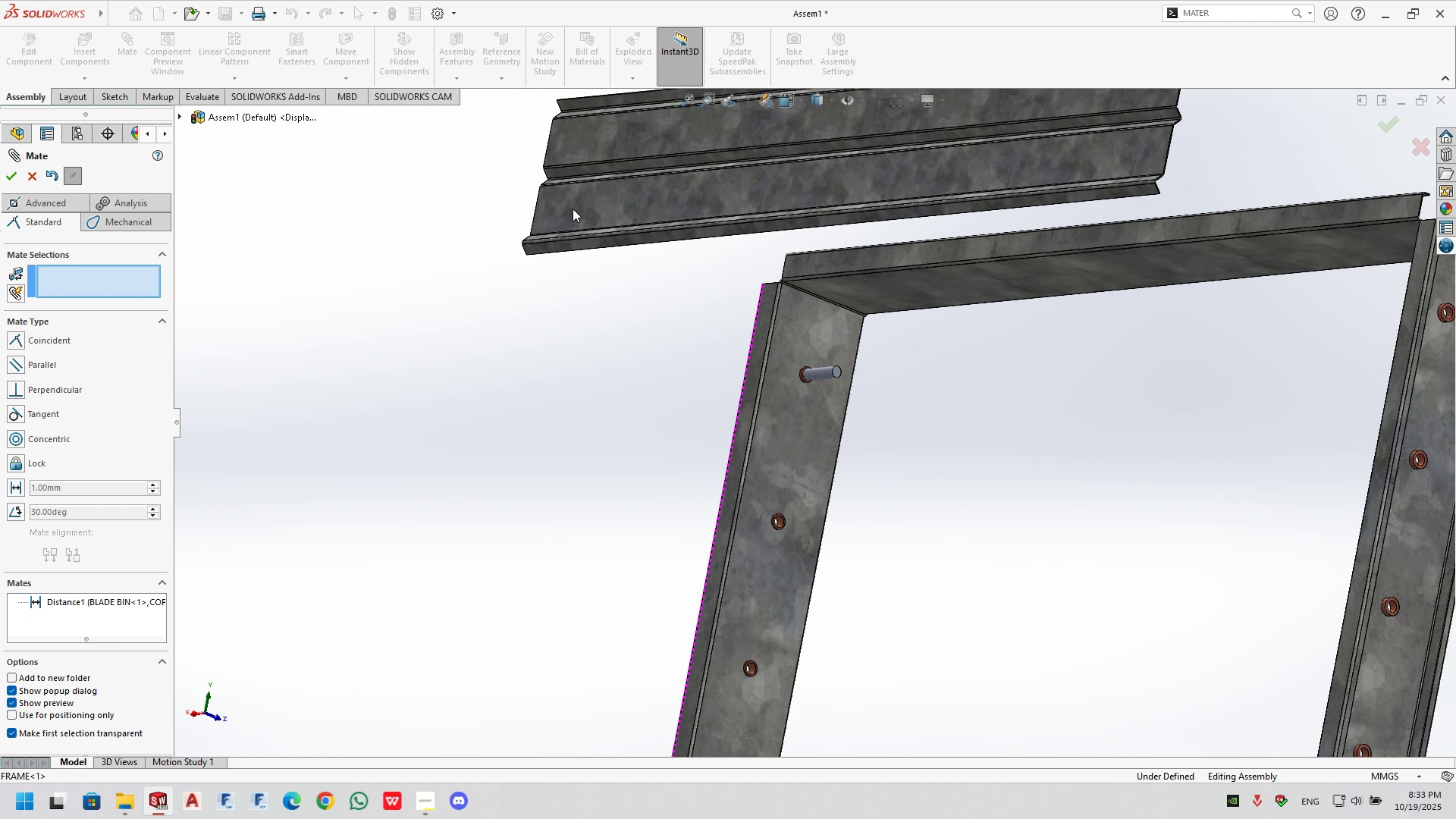 
left_click_drag(start_coordinate=[826, 143], to_coordinate=[1147, 374])
 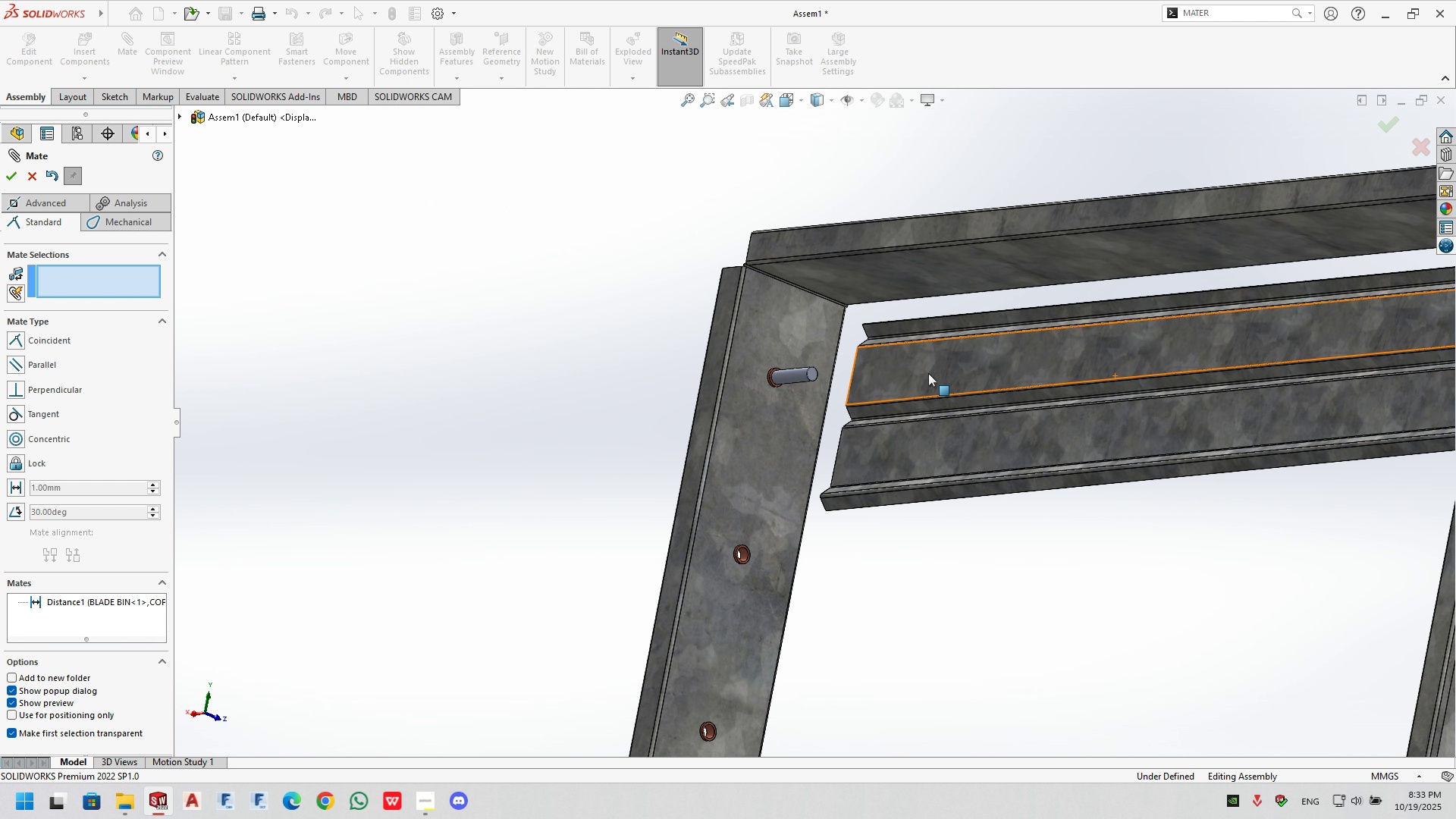 
scroll: coordinate [950, 350], scroll_direction: down, amount: 5.0
 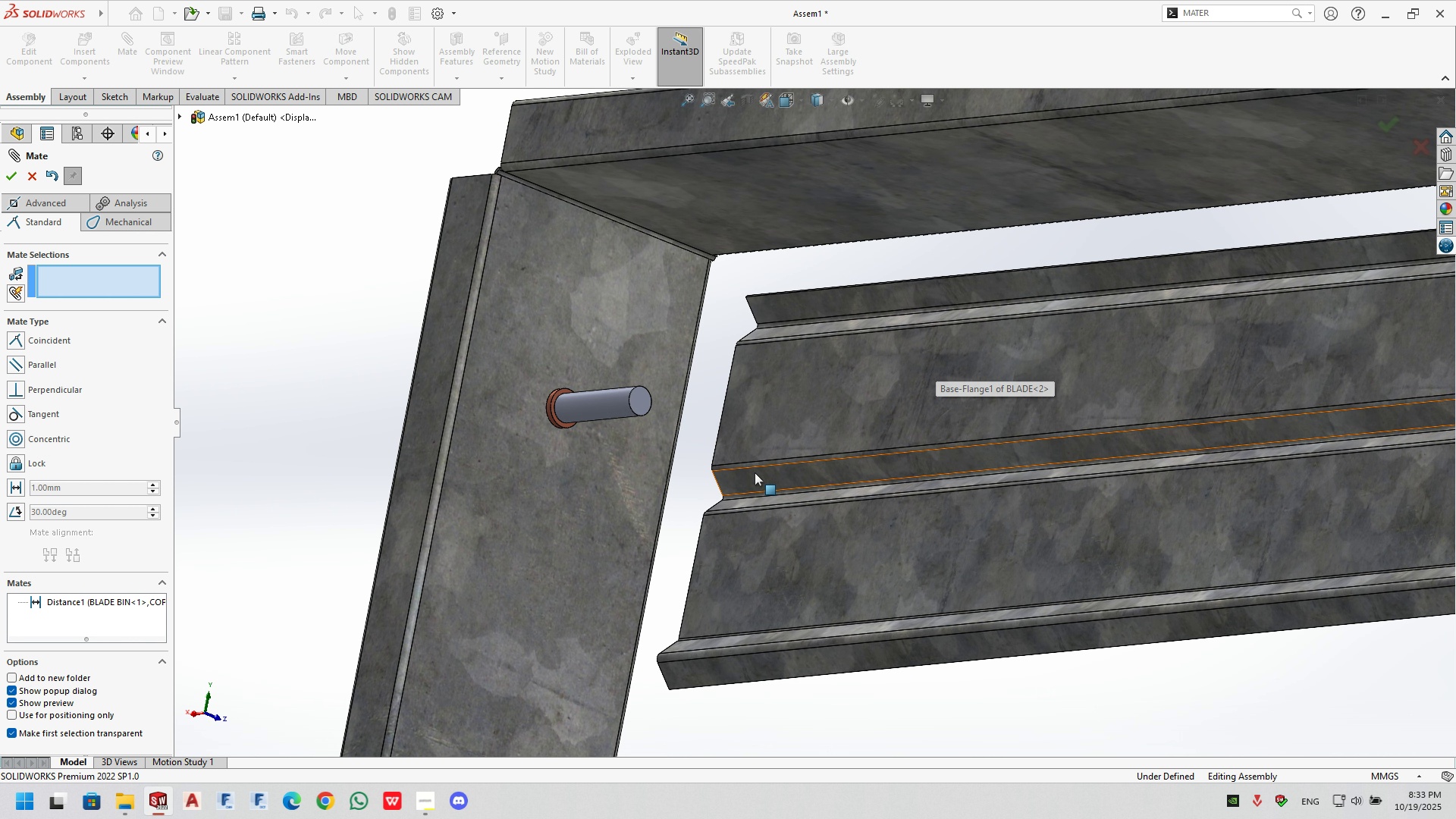 
left_click([755, 472])
 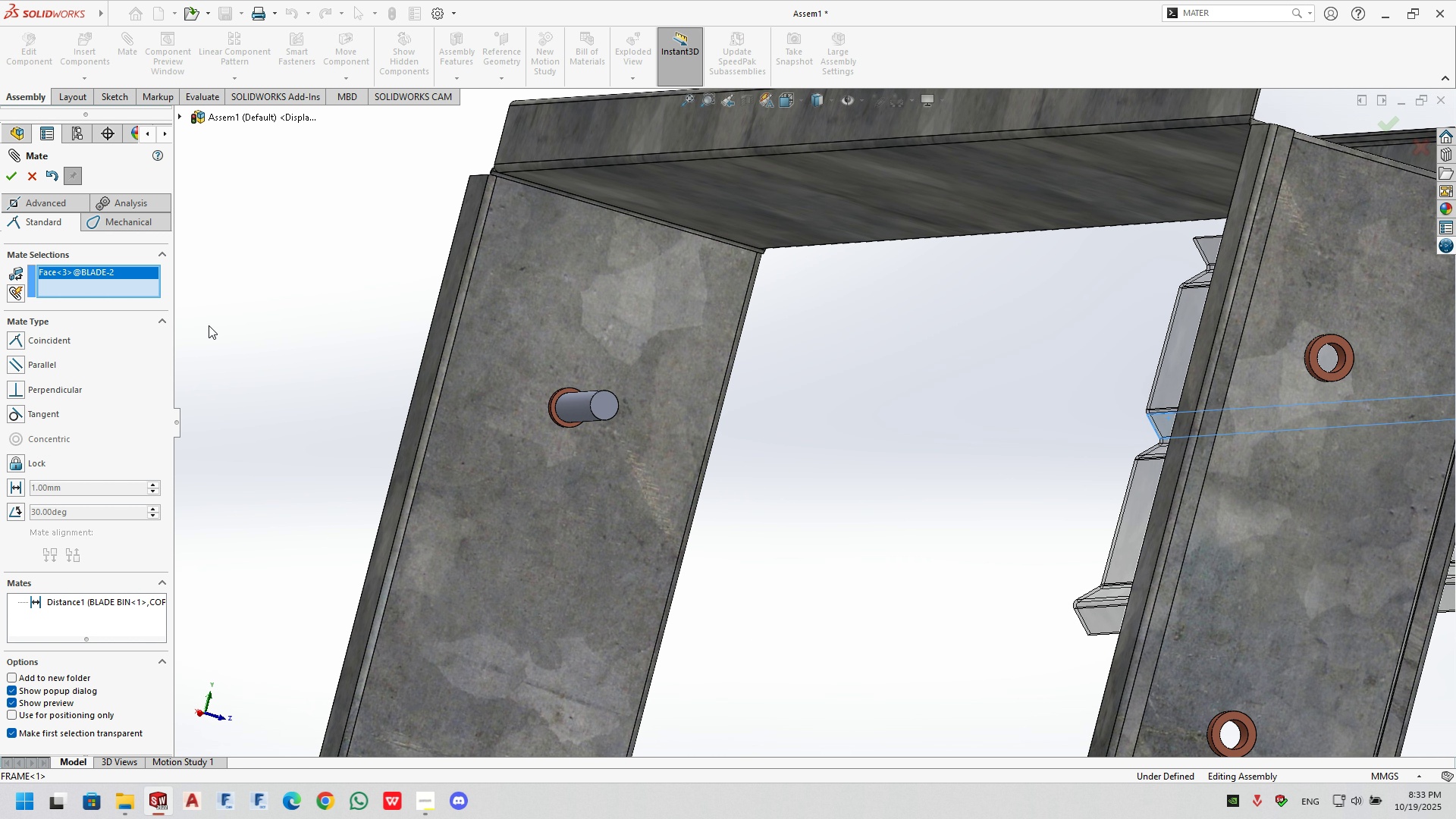 
left_click([11, 416])
 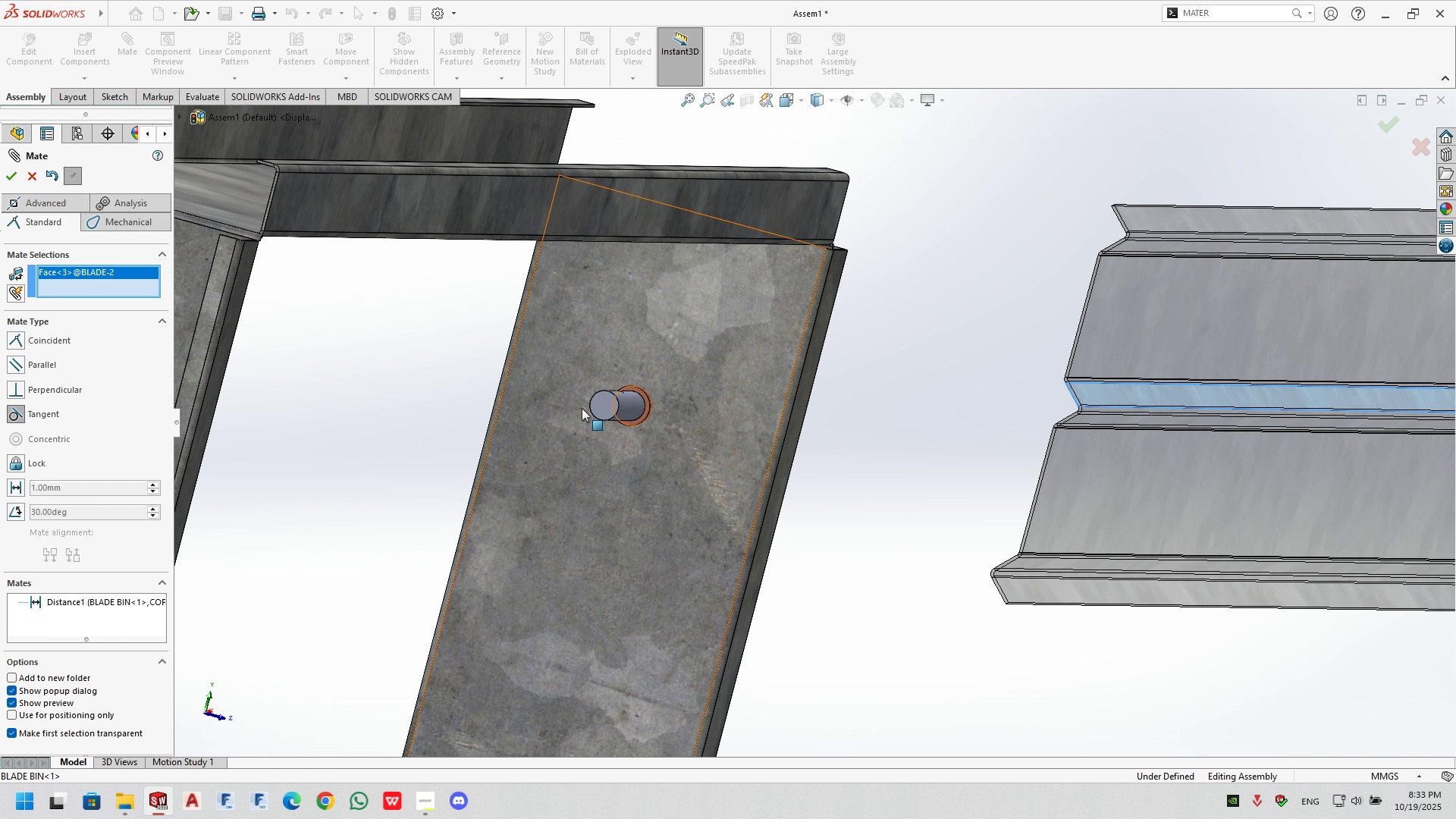 
left_click([623, 403])
 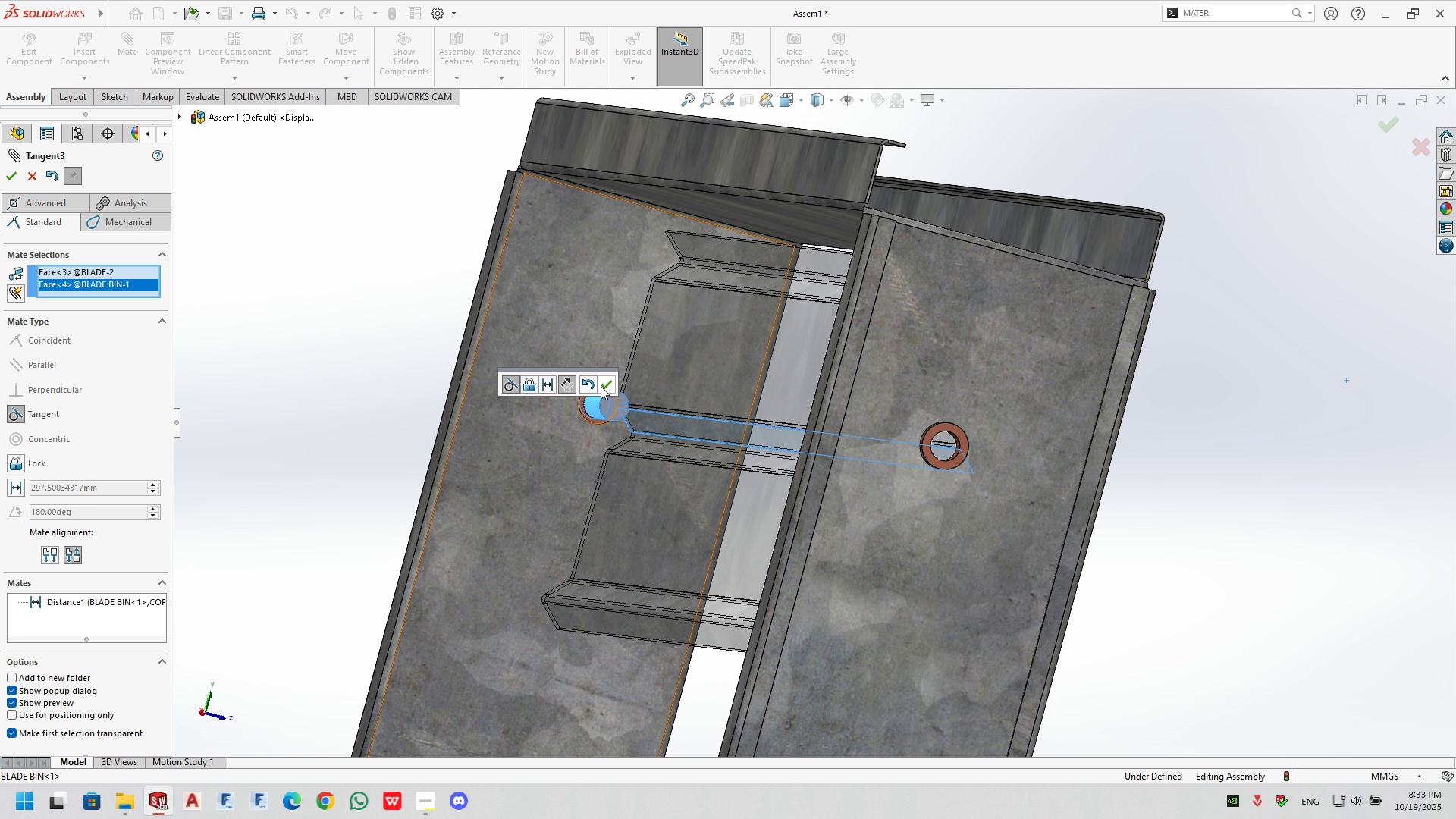 
left_click([604, 384])
 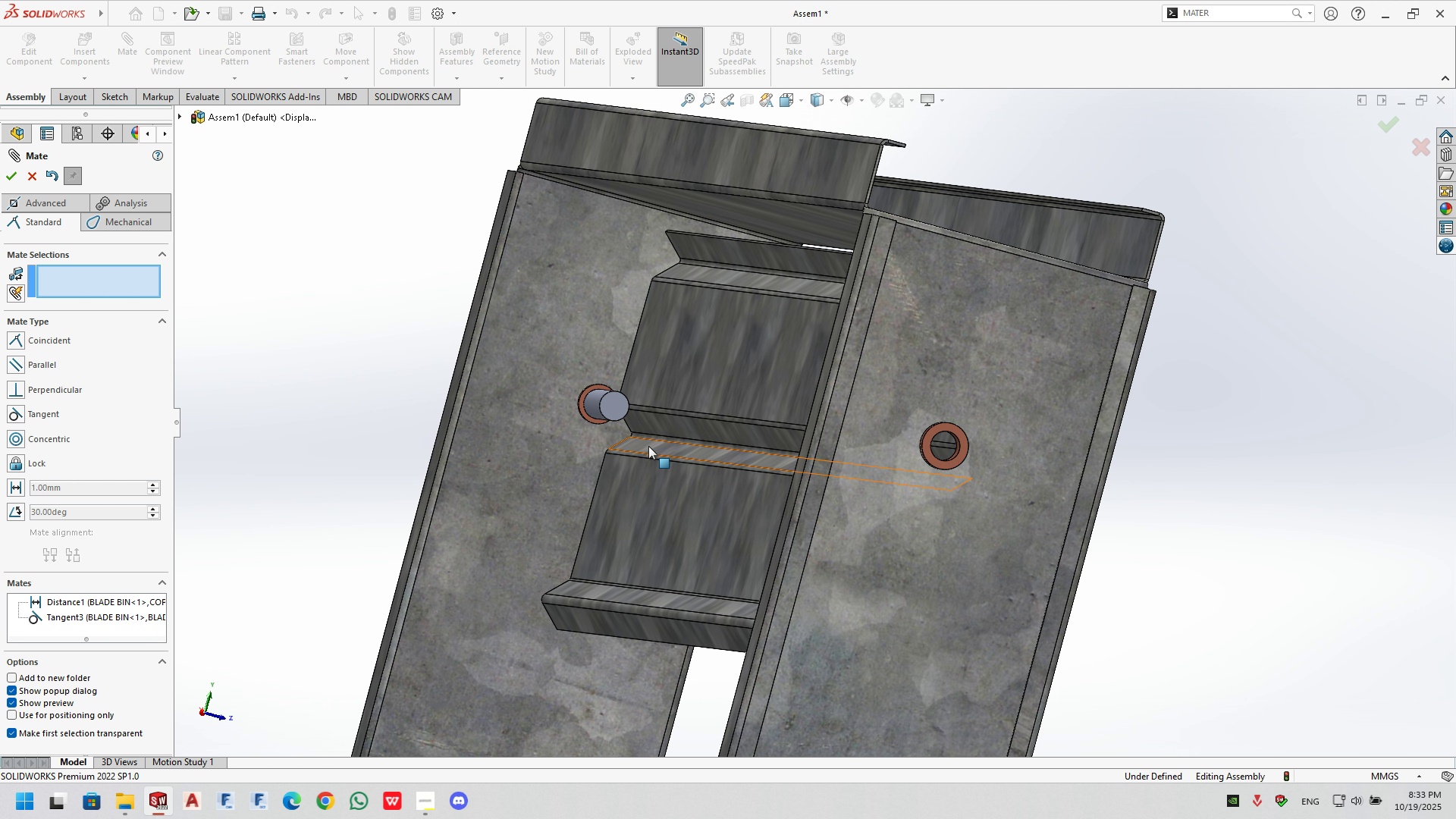 
left_click([648, 446])
 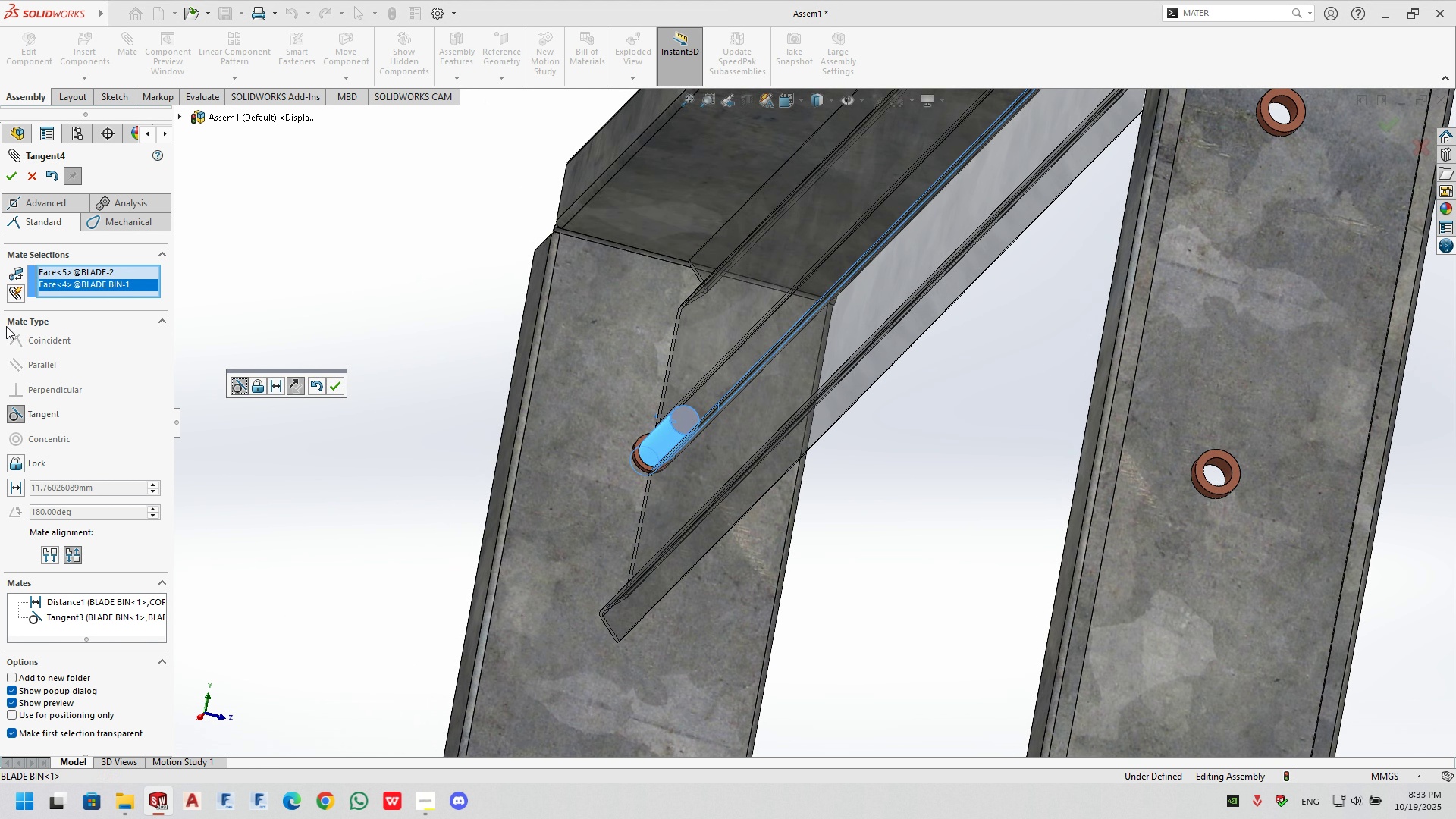 
key(Enter)
 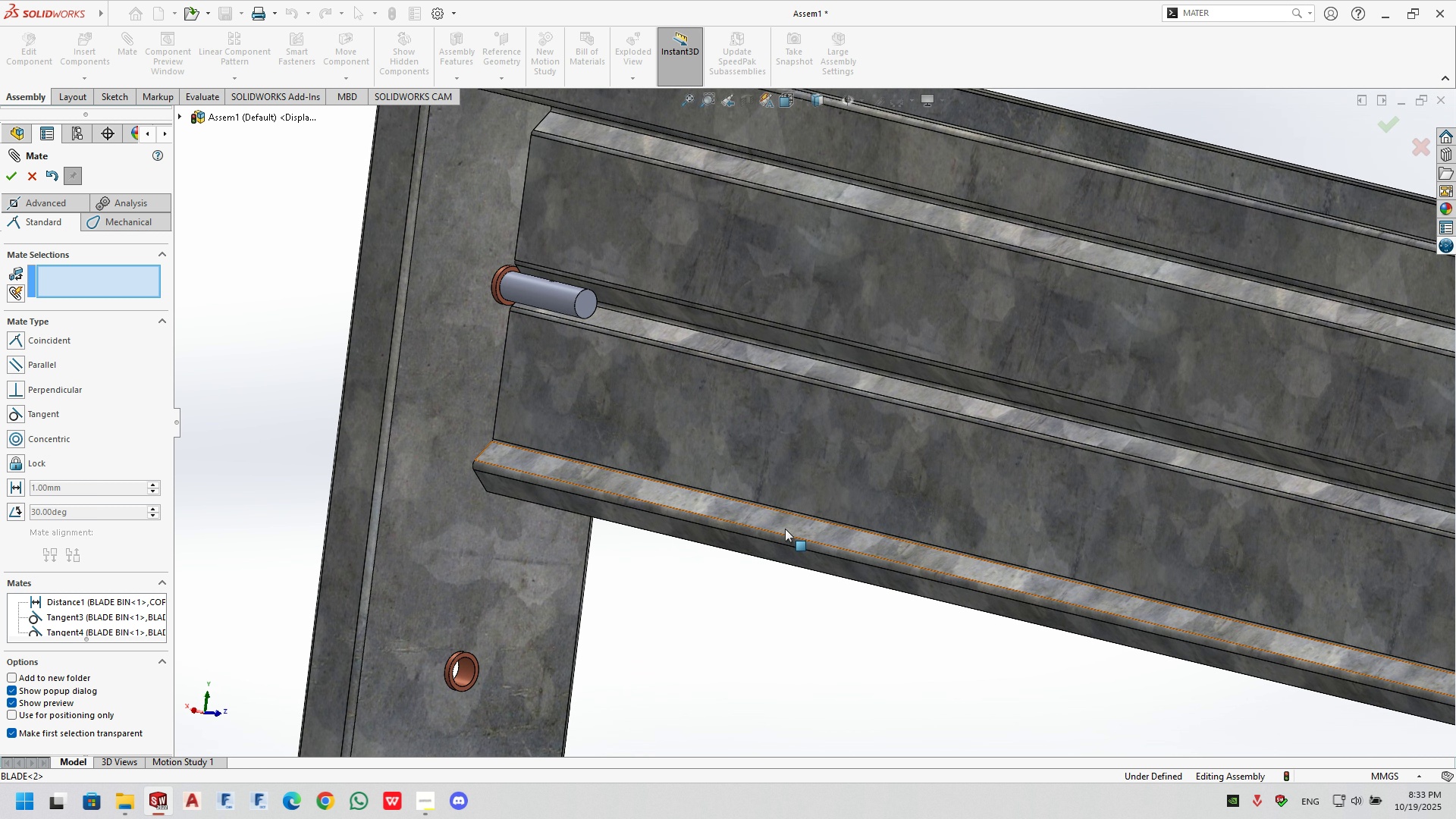 
scroll: coordinate [566, 421], scroll_direction: up, amount: 3.0
 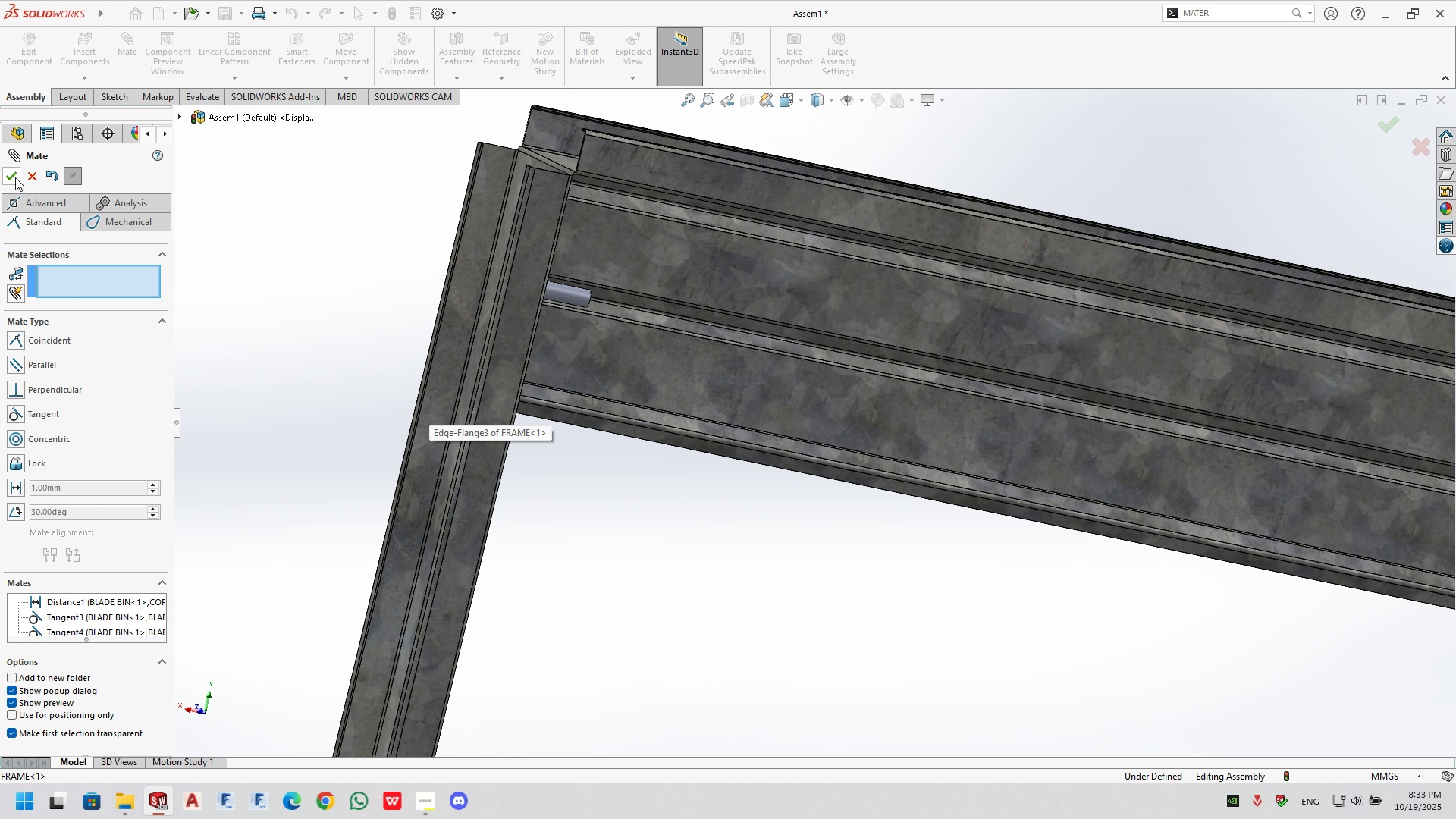 
left_click([8, 169])
 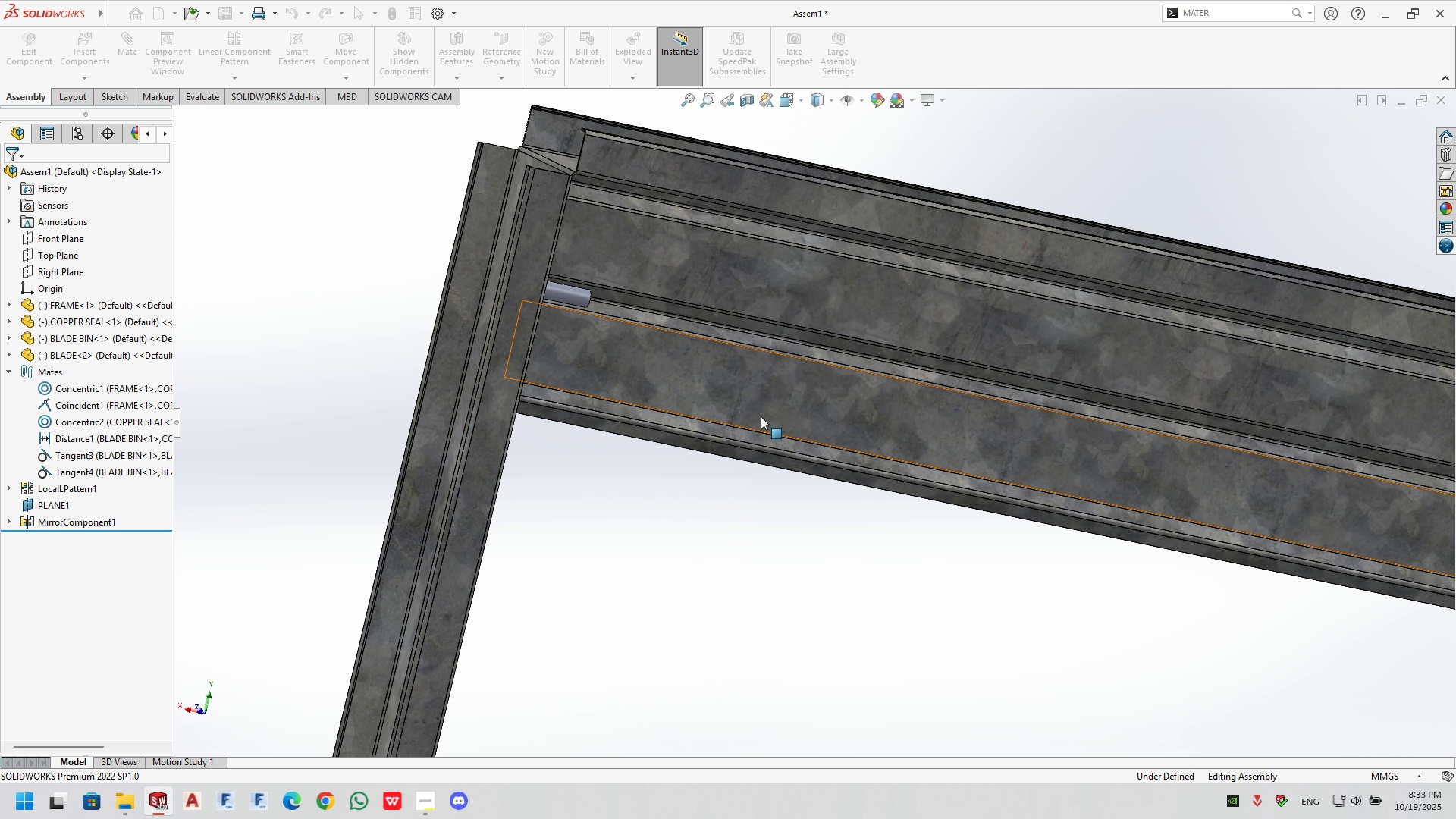 
scroll: coordinate [814, 441], scroll_direction: up, amount: 3.0
 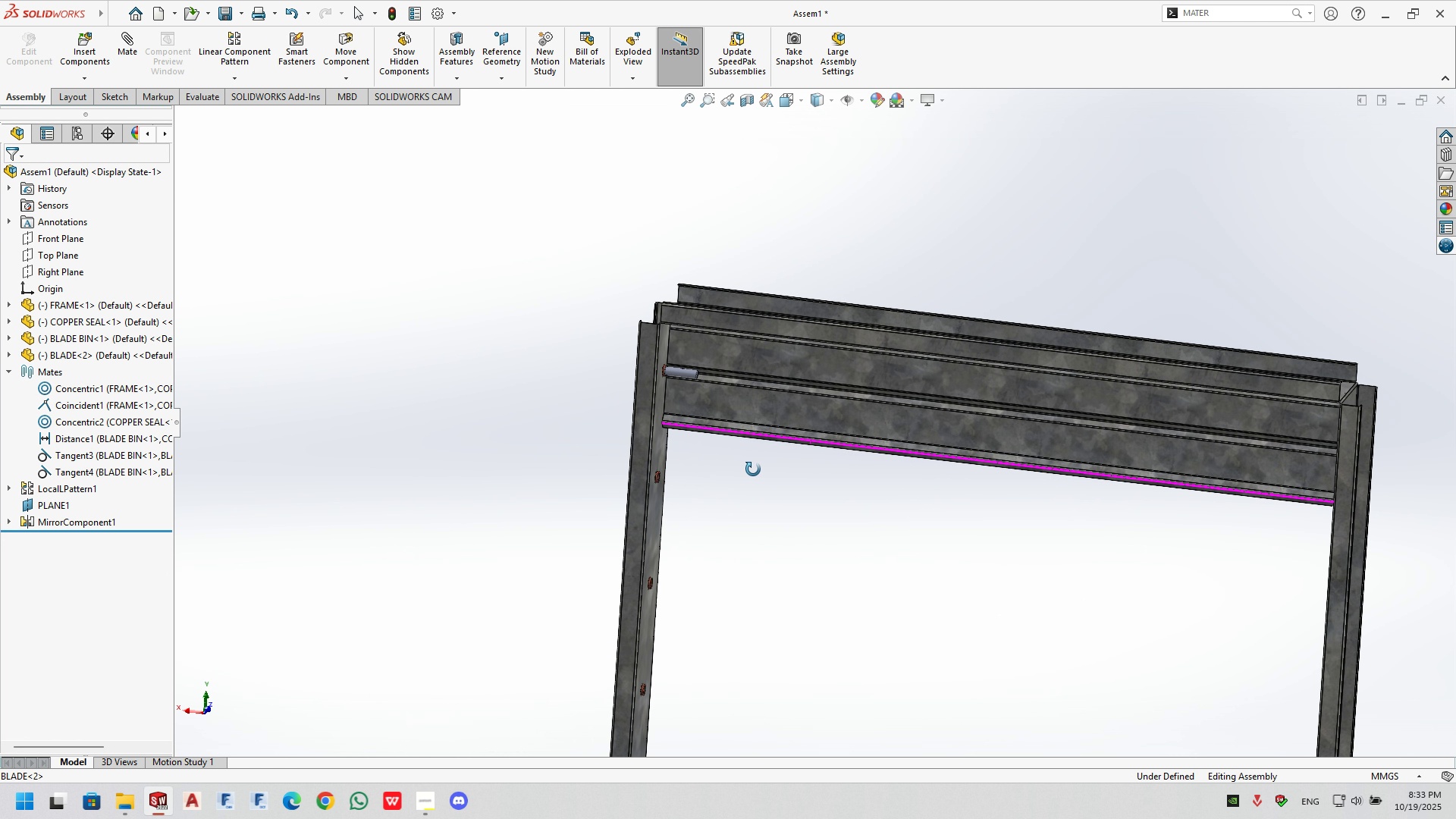 
scroll: coordinate [702, 397], scroll_direction: down, amount: 5.0
 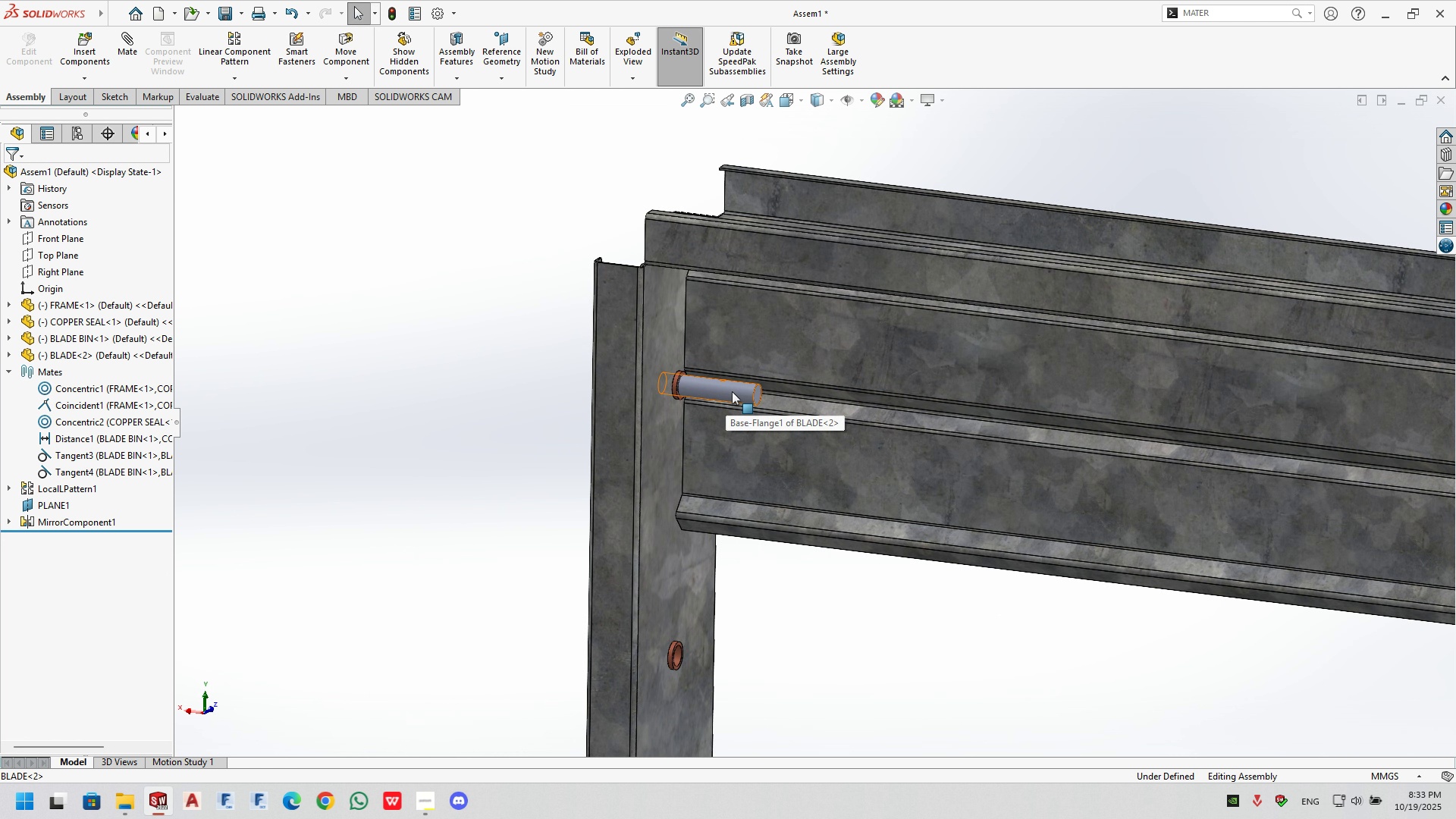 
left_click_drag(start_coordinate=[731, 394], to_coordinate=[754, 413])
 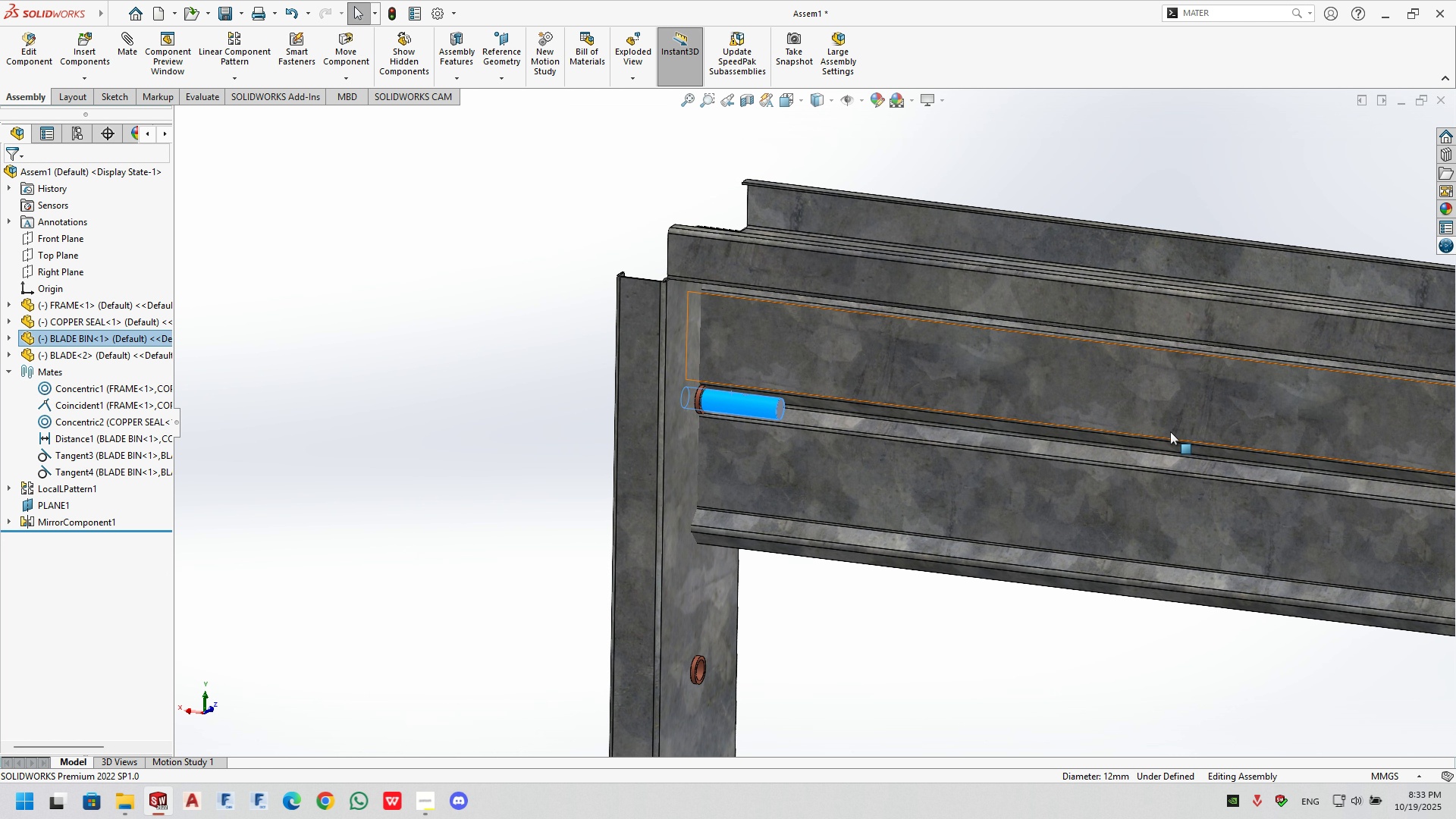 
scroll: coordinate [1181, 451], scroll_direction: up, amount: 6.0
 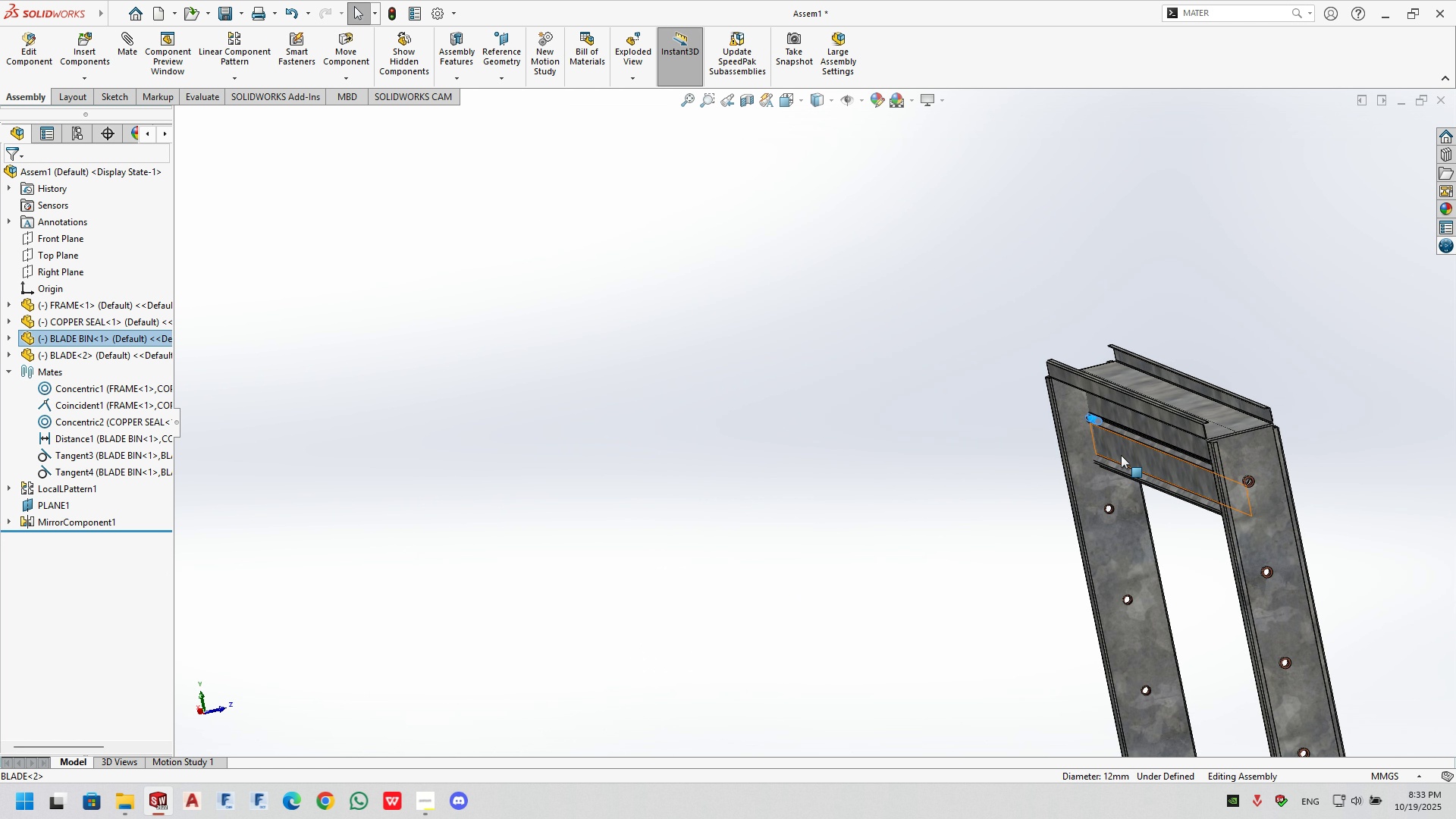 
scroll: coordinate [952, 356], scroll_direction: down, amount: 17.0
 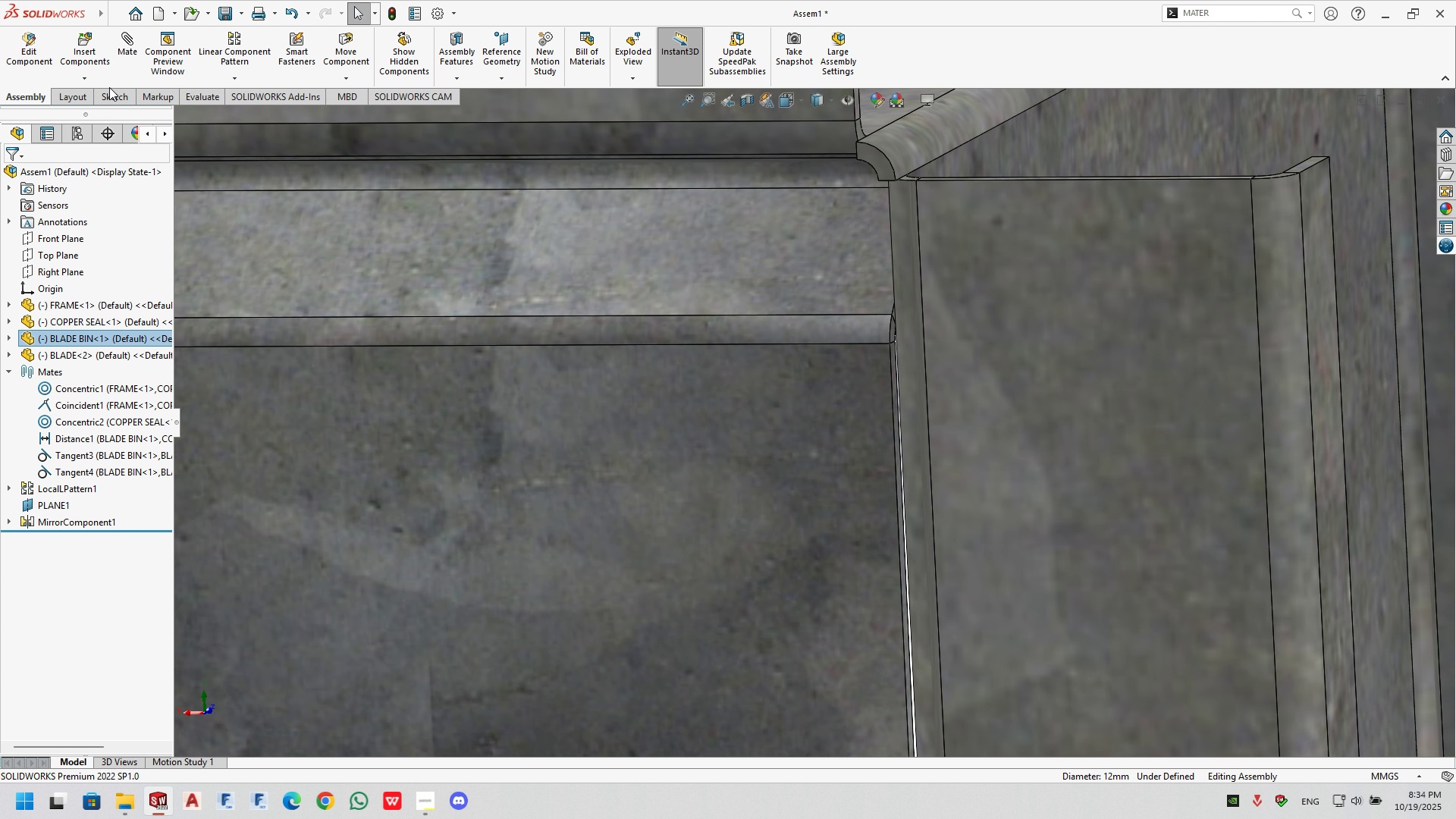 
left_click([133, 49])
 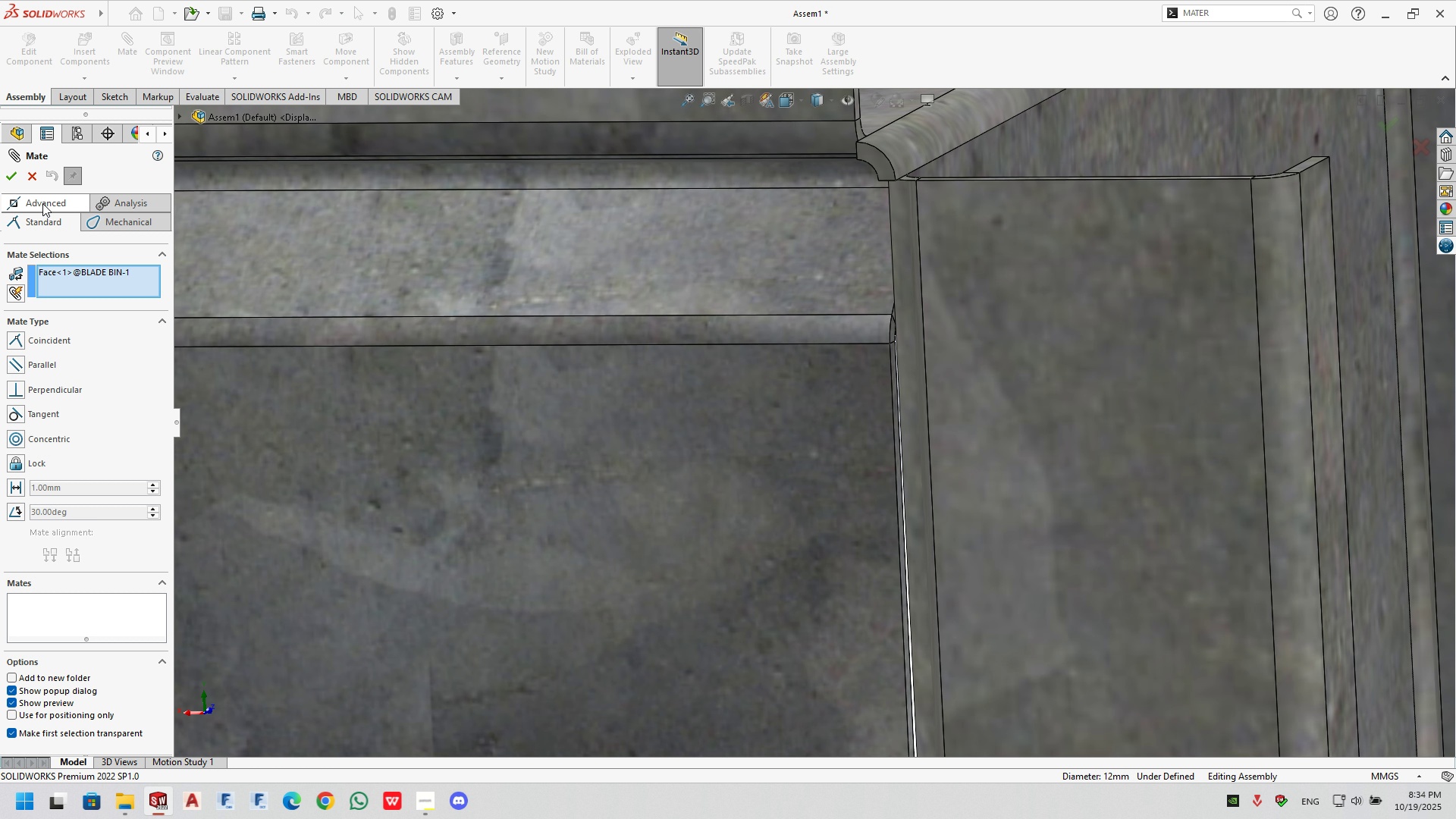 
left_click([42, 203])
 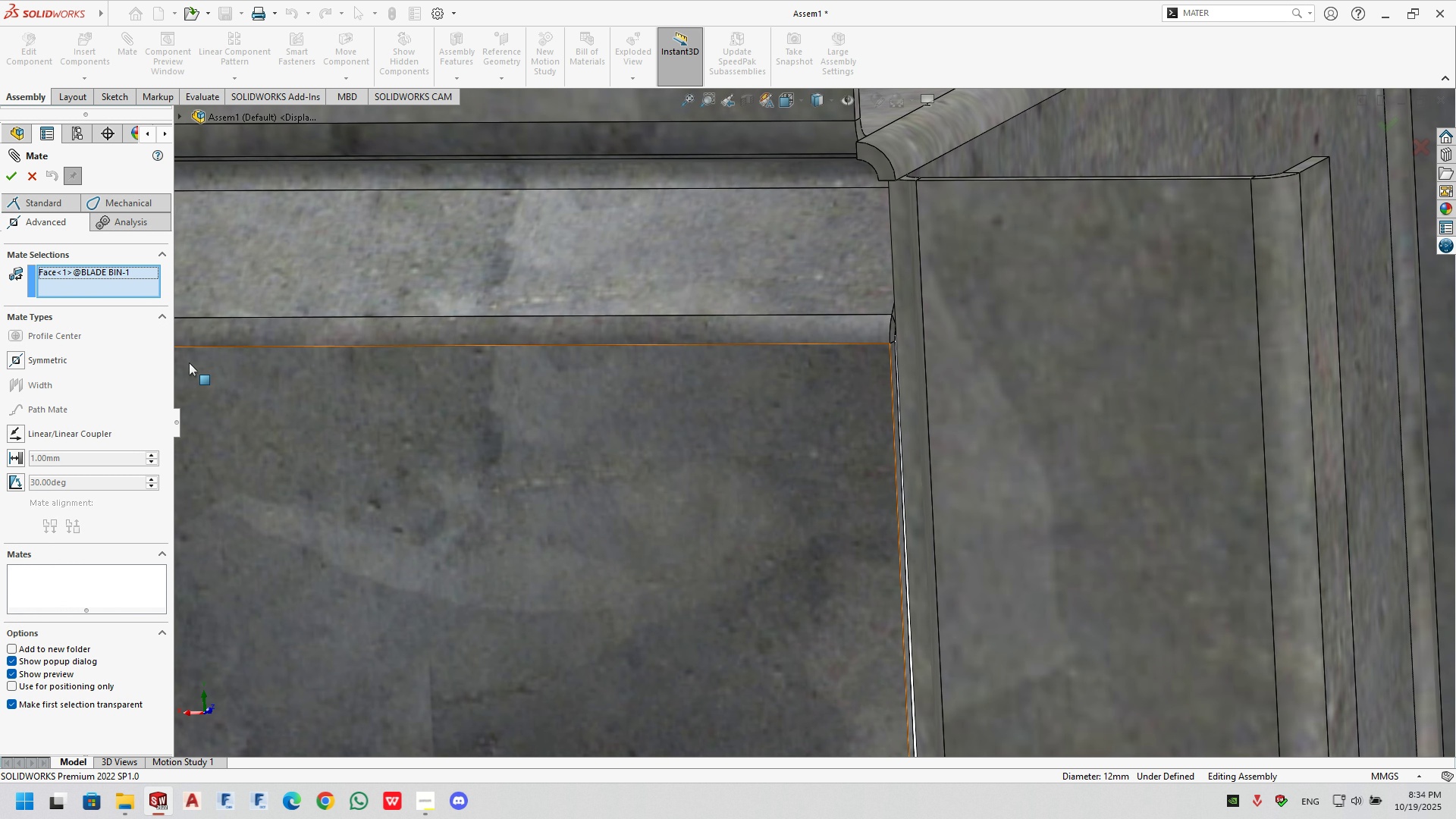 
left_click([108, 268])
 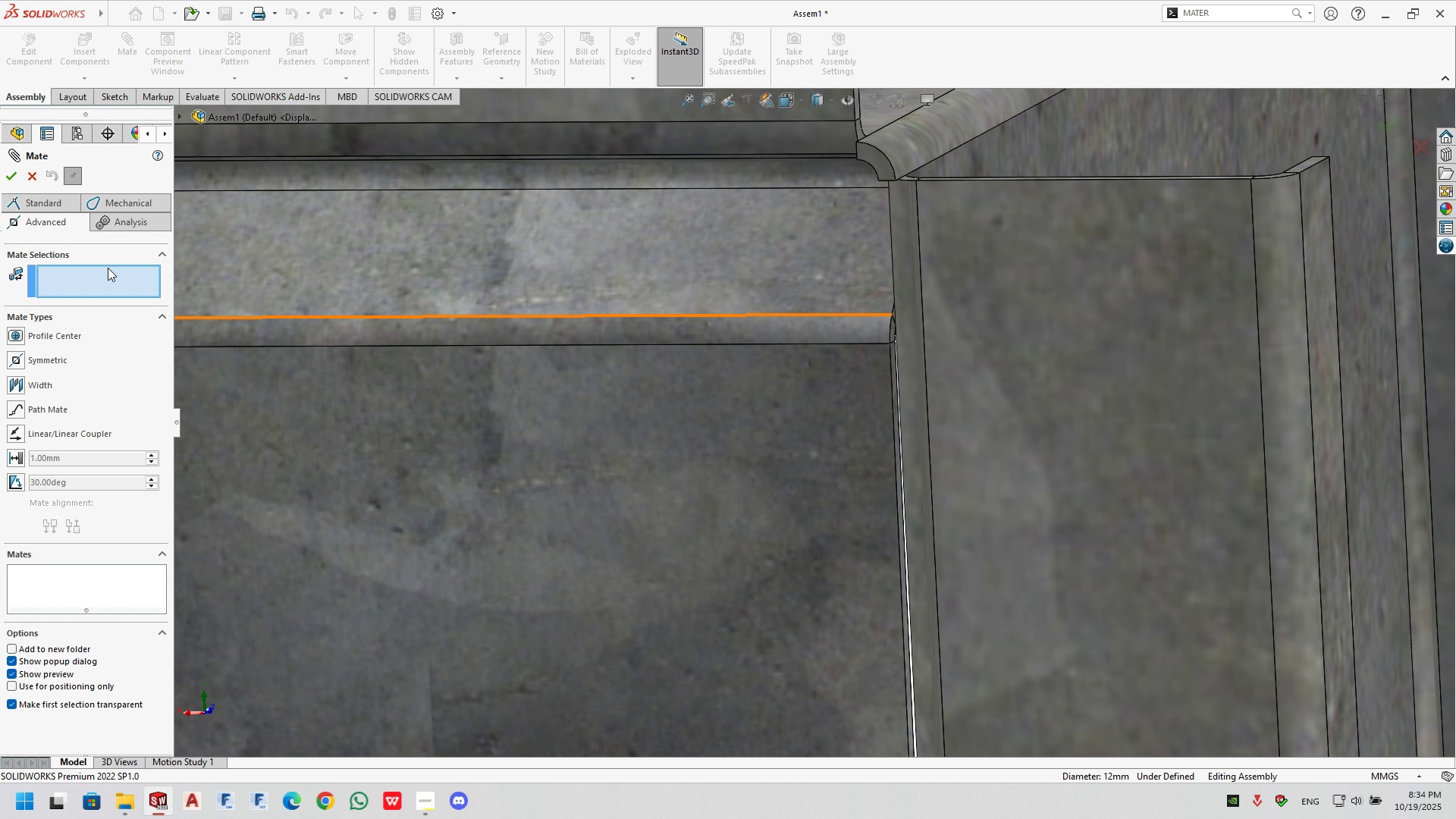 
key(Delete)
 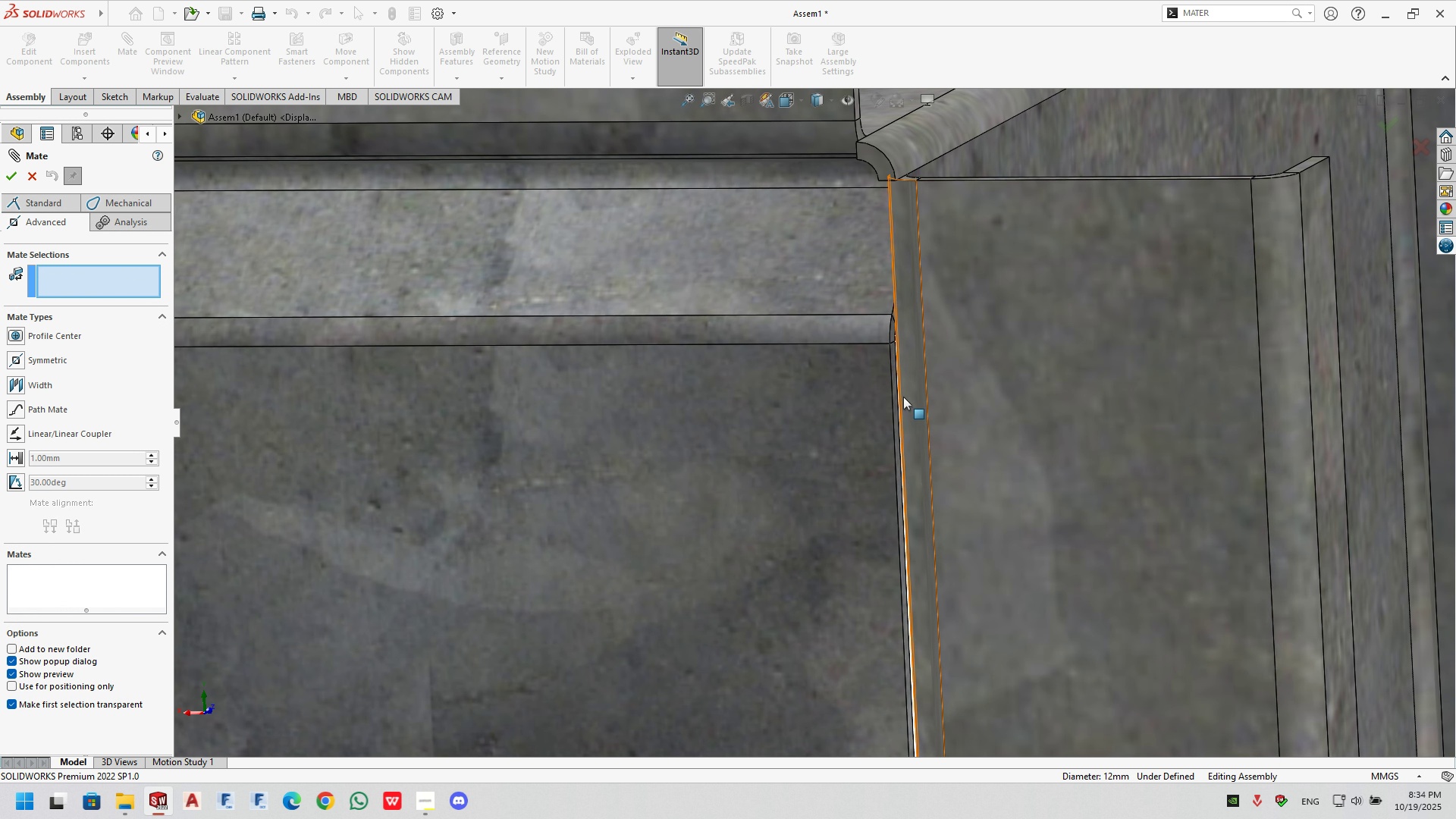 
scroll: coordinate [886, 397], scroll_direction: down, amount: 3.0
 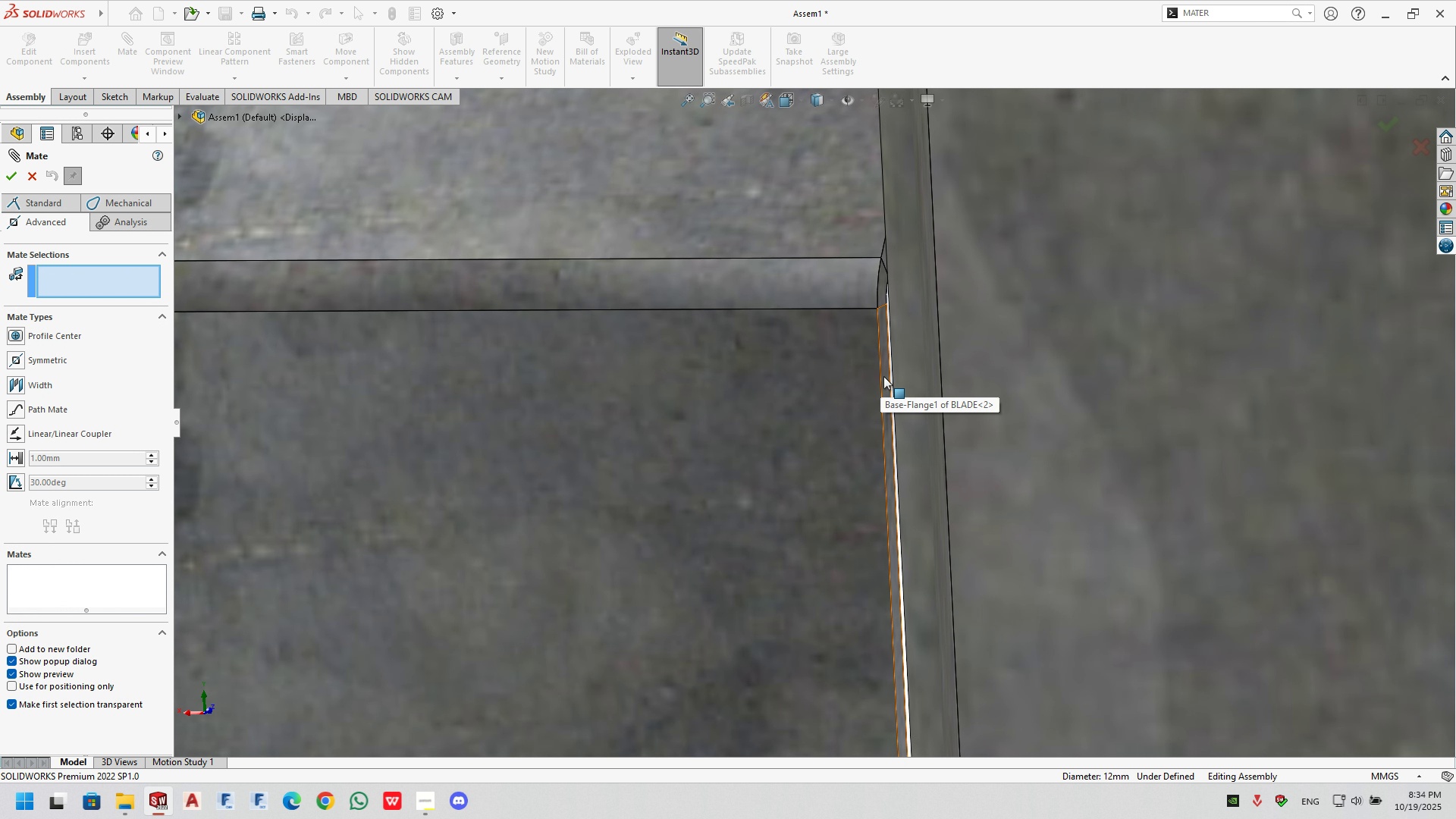 
left_click([883, 376])
 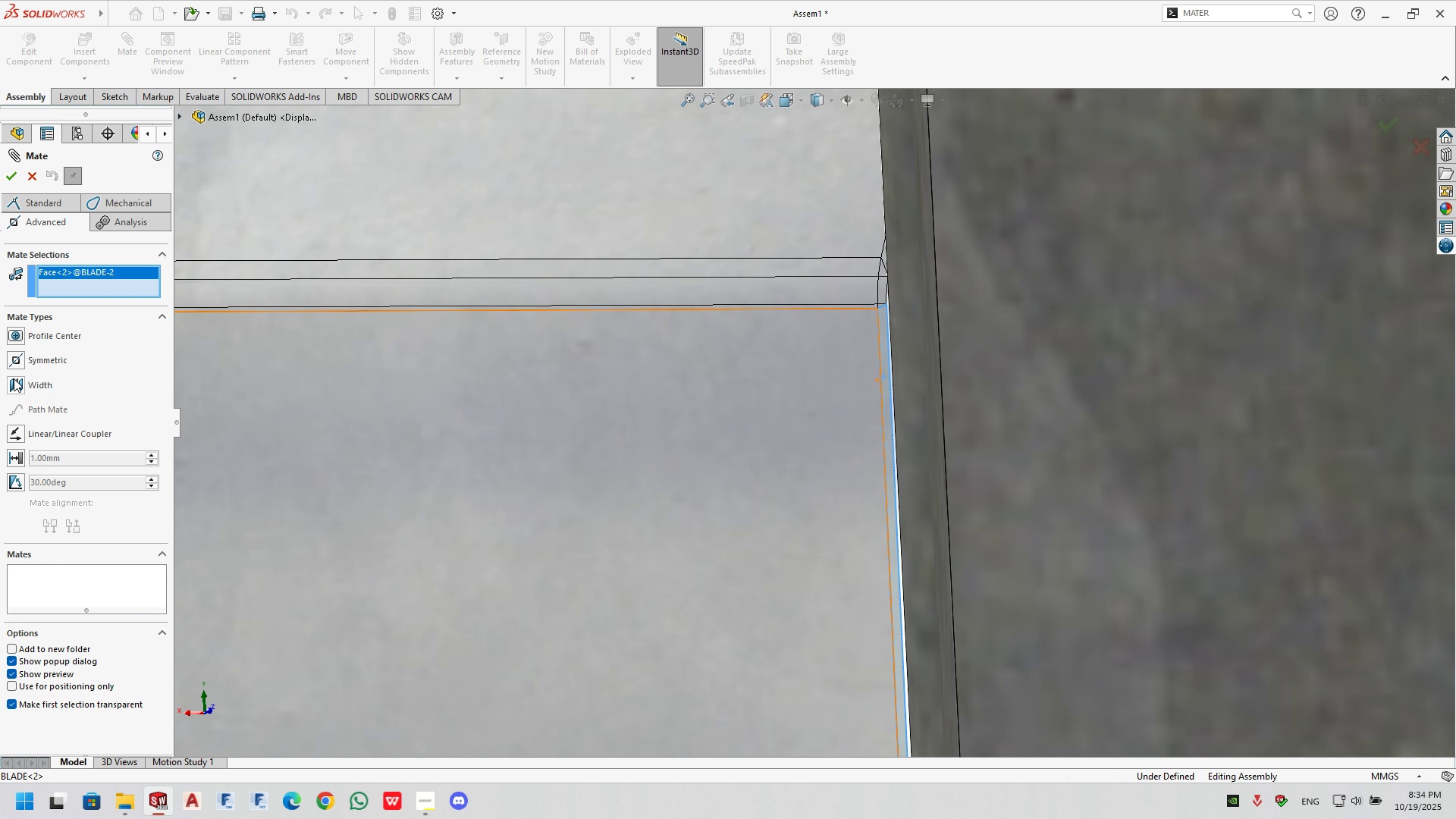 
left_click([14, 378])
 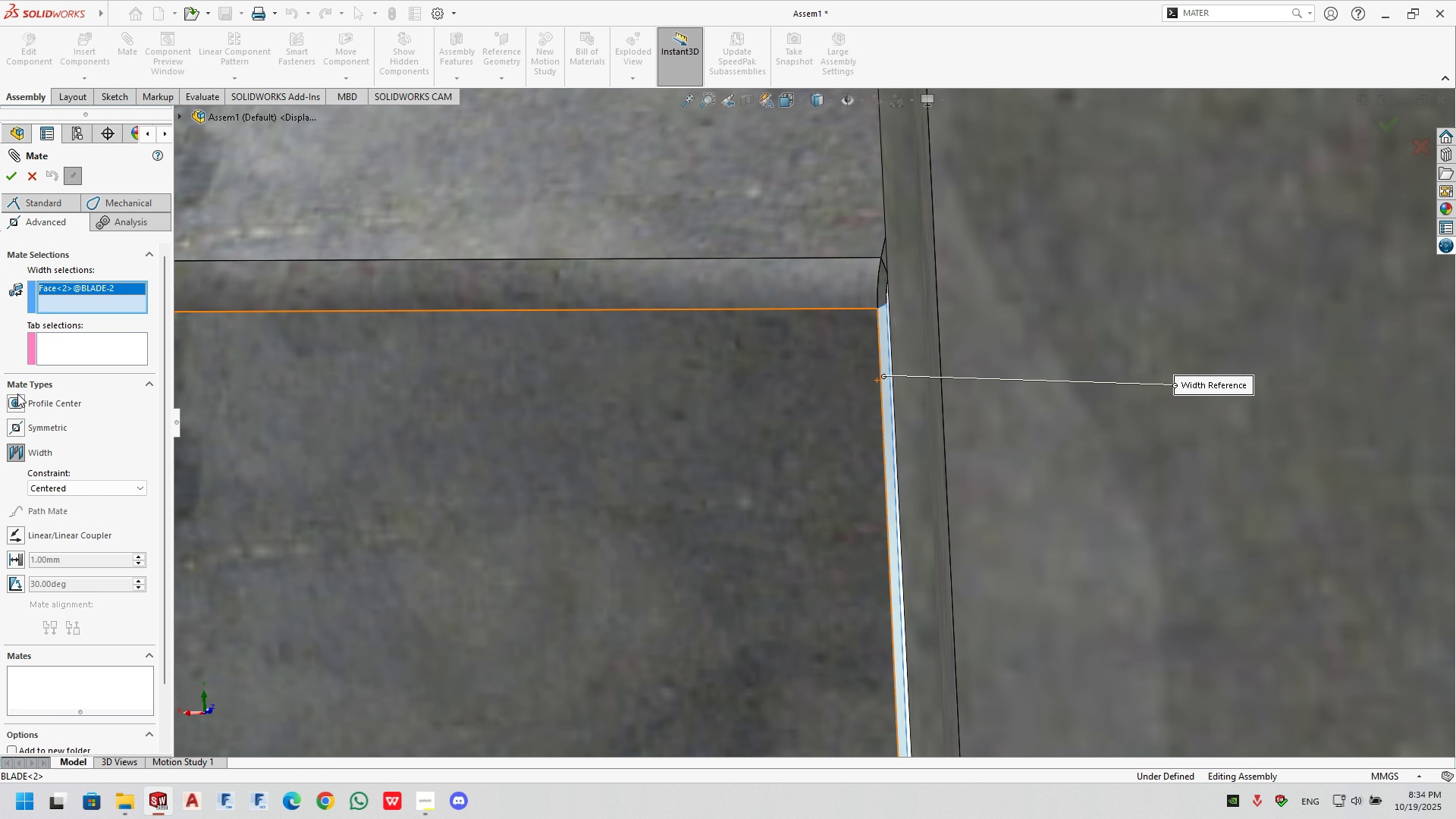 
scroll: coordinate [369, 412], scroll_direction: up, amount: 27.0
 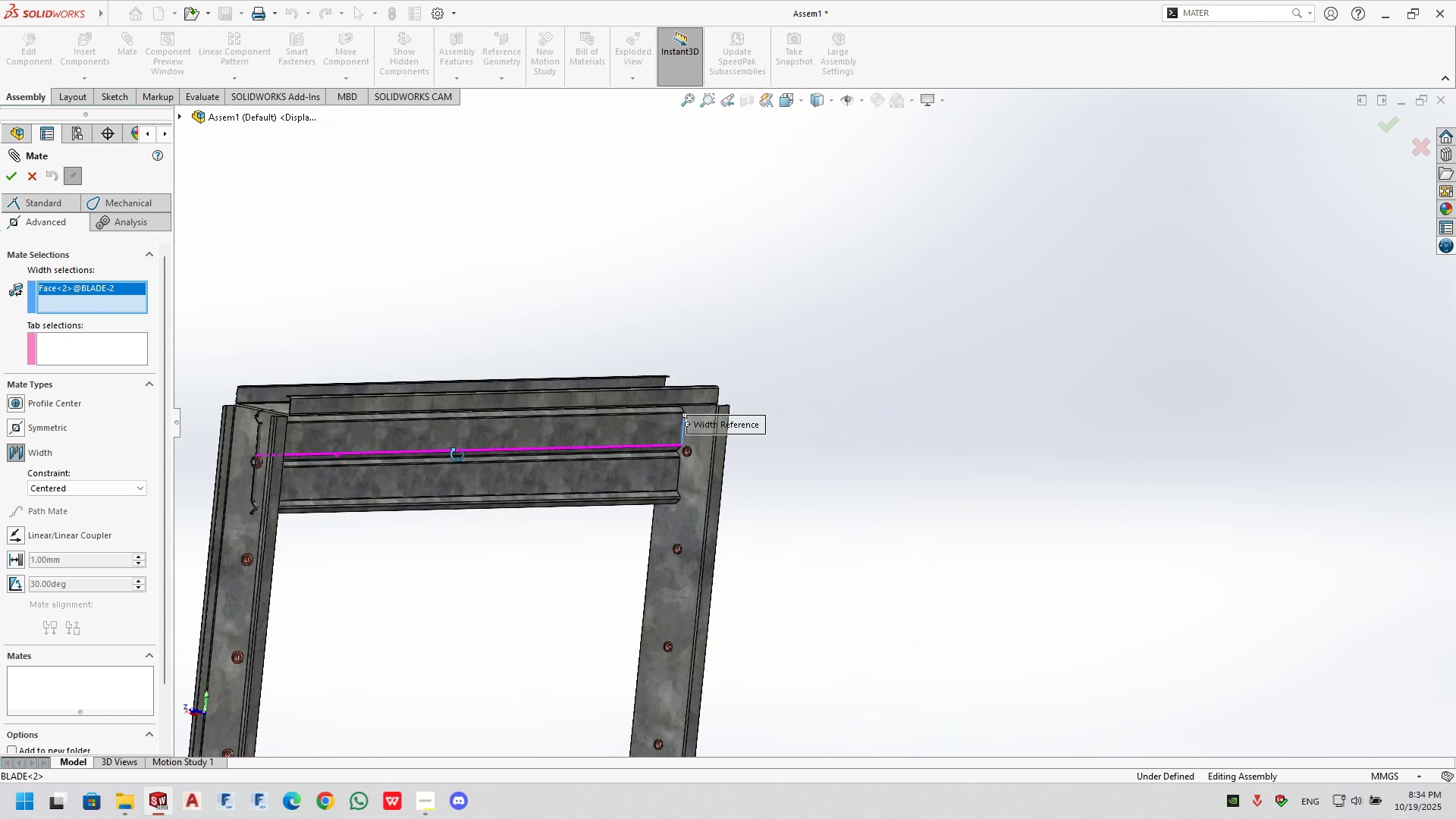 
scroll: coordinate [514, 400], scroll_direction: down, amount: 17.0
 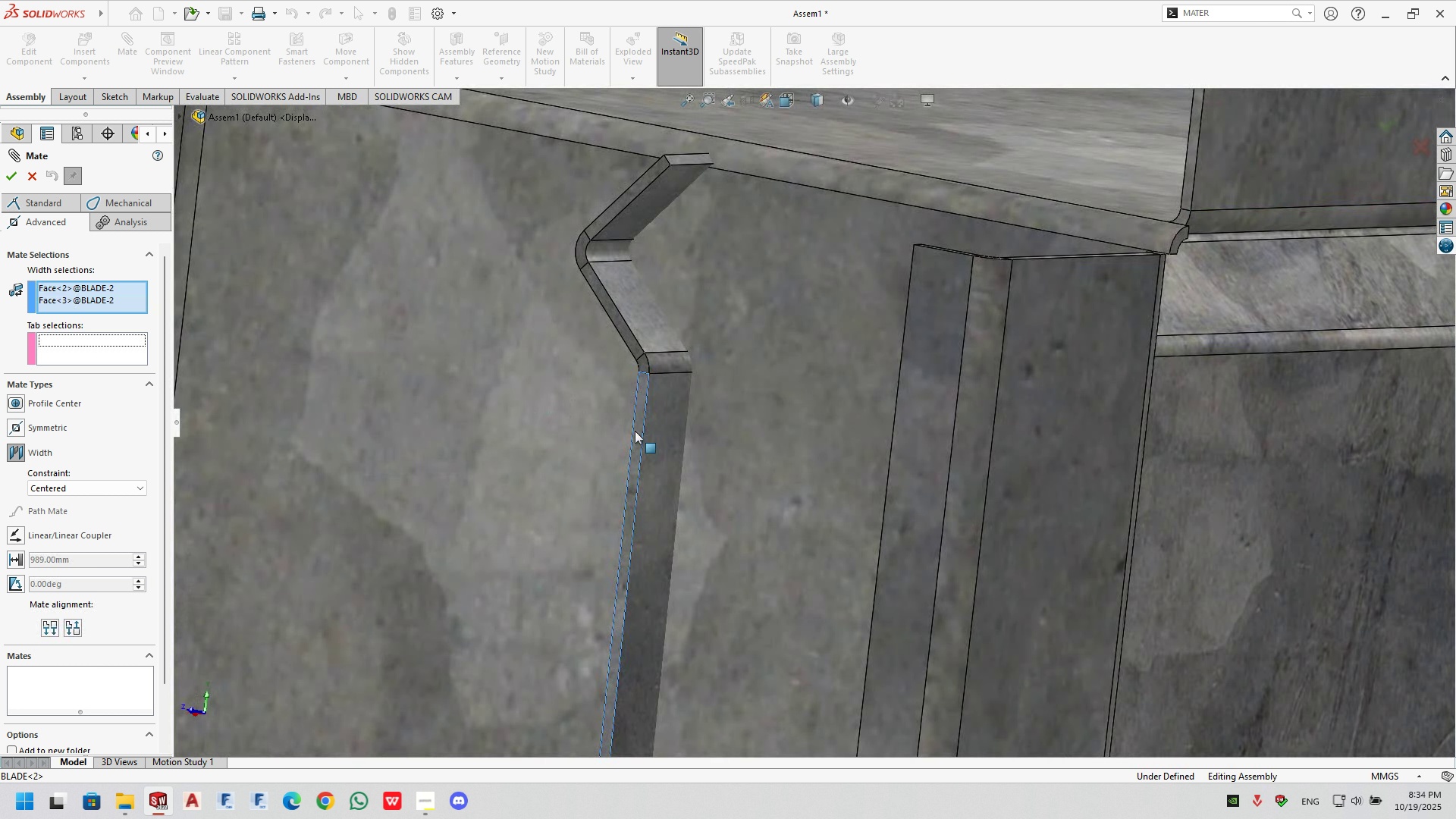 
double_click([577, 480])
 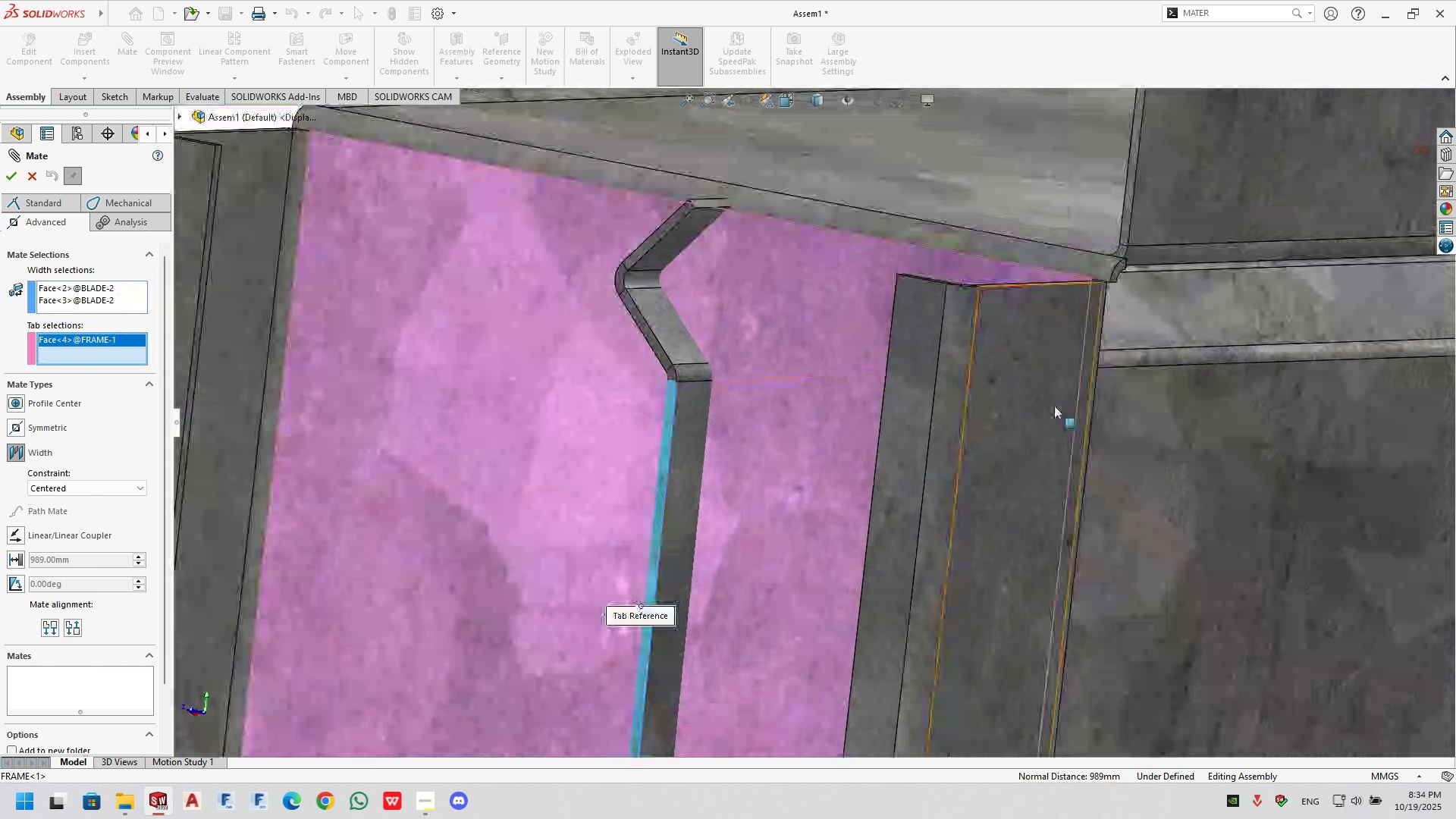 
scroll: coordinate [1301, 464], scroll_direction: up, amount: 9.0
 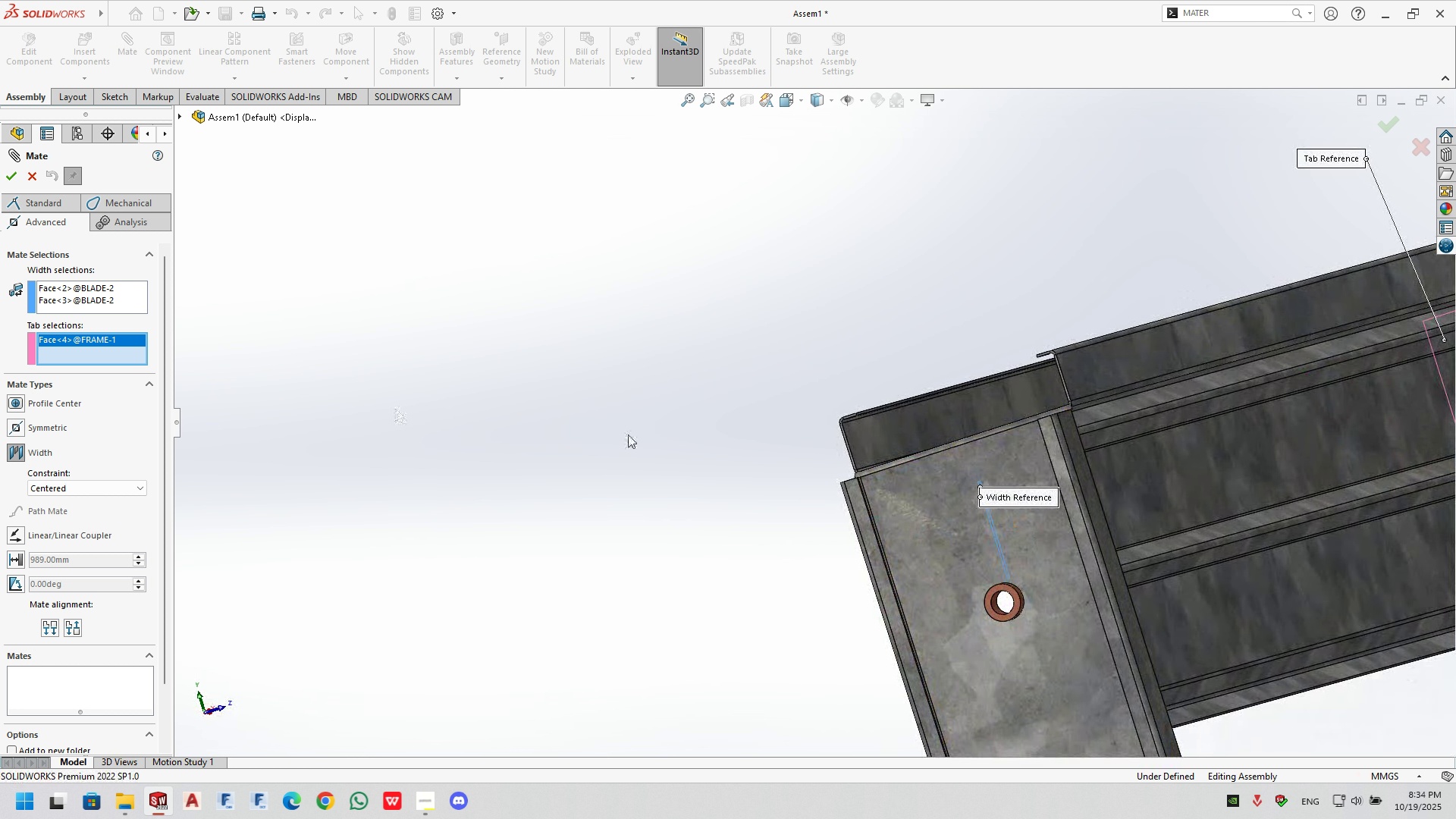 
left_click([940, 519])
 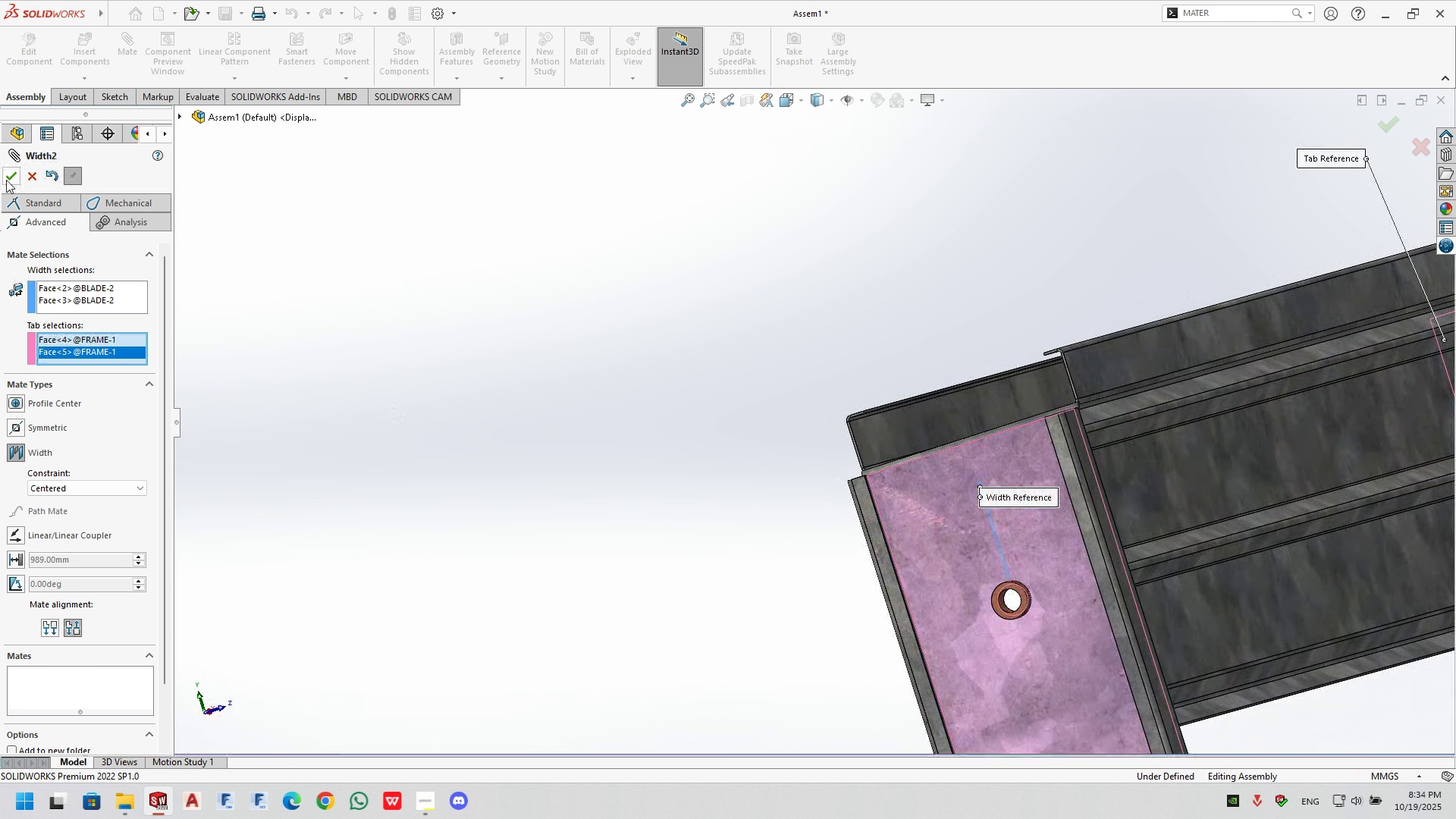 
left_click([10, 172])
 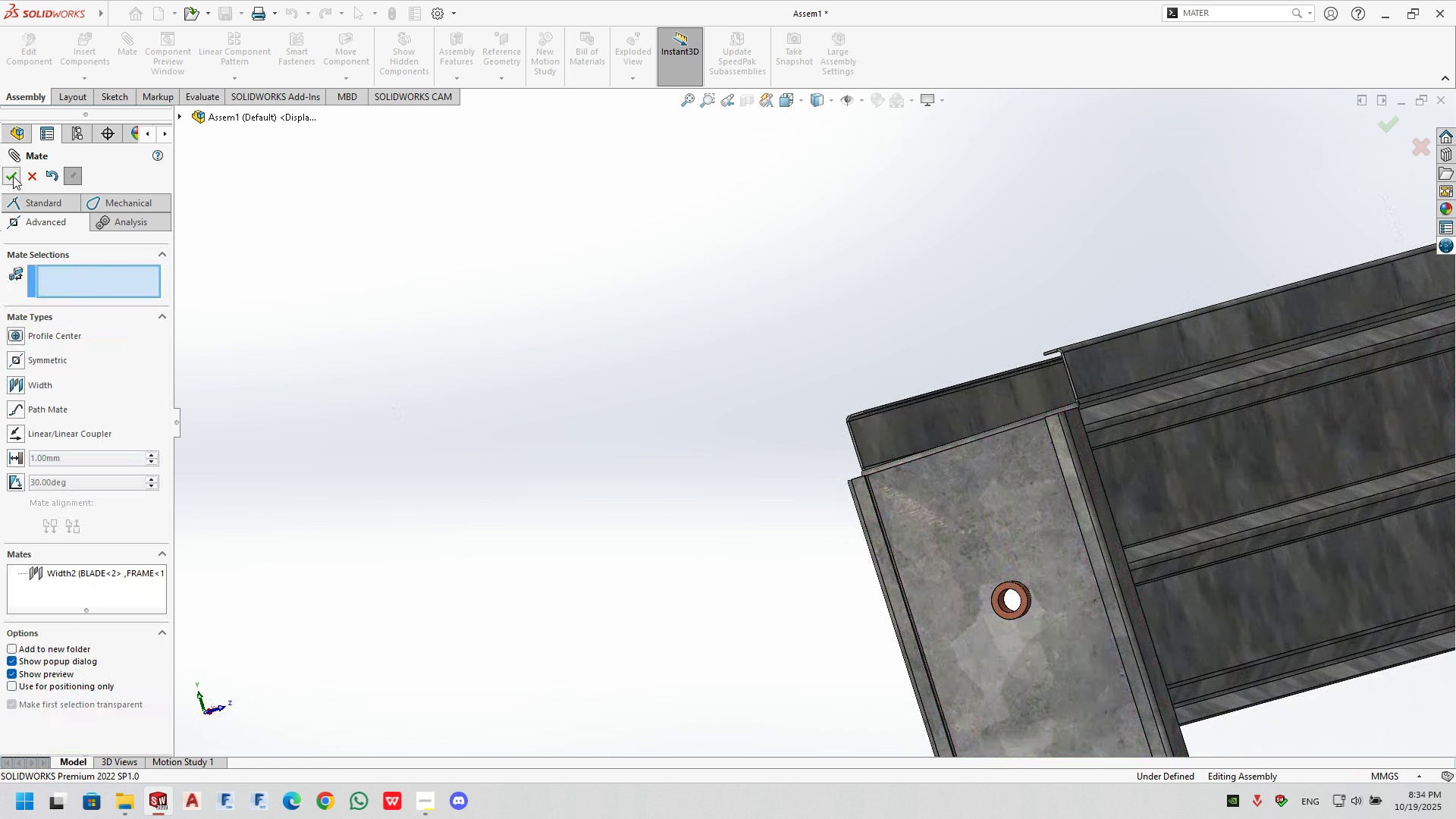 
left_click([13, 176])
 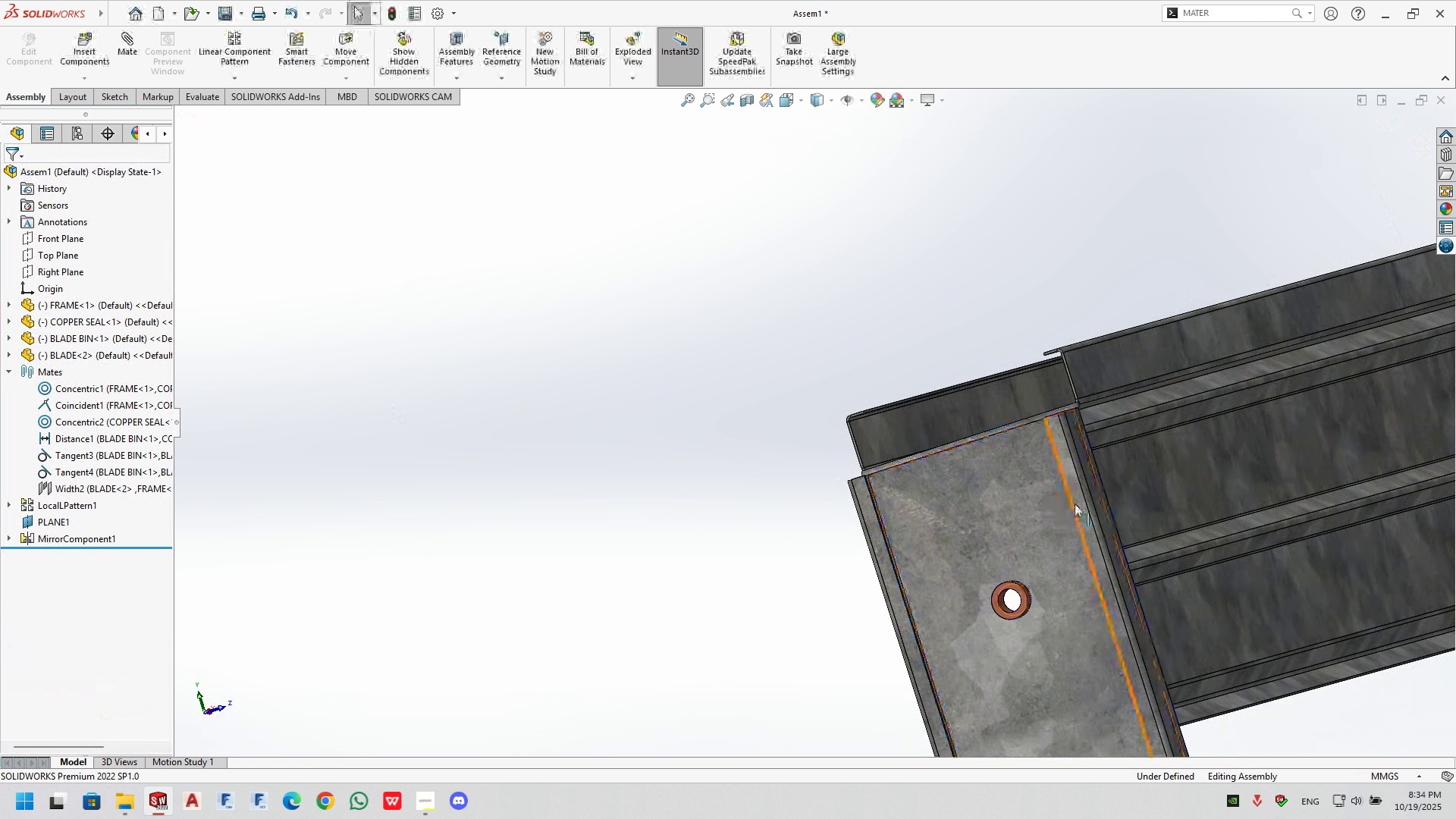 
scroll: coordinate [1075, 504], scroll_direction: up, amount: 1.0
 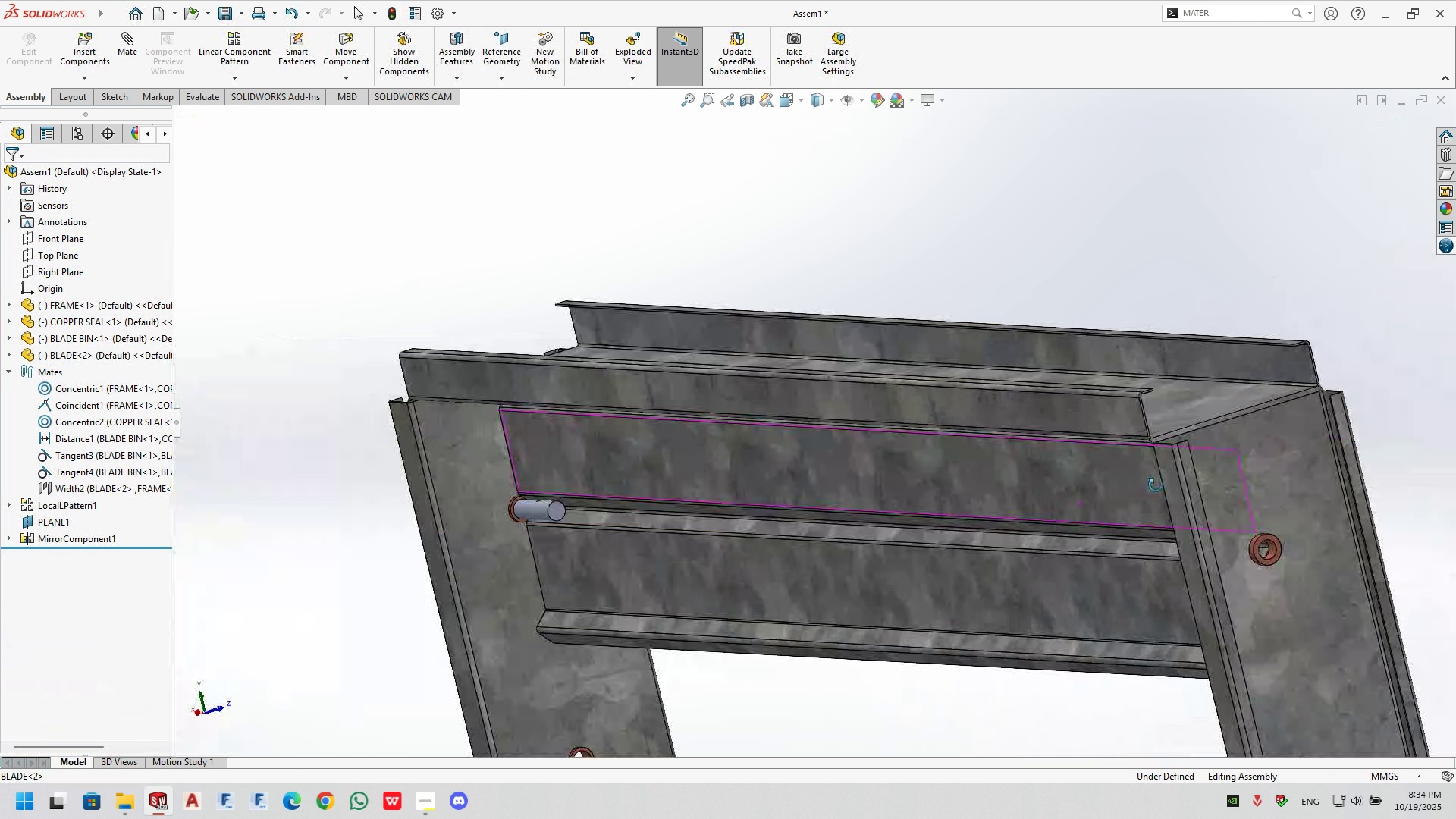 
scroll: coordinate [457, 482], scroll_direction: down, amount: 6.0
 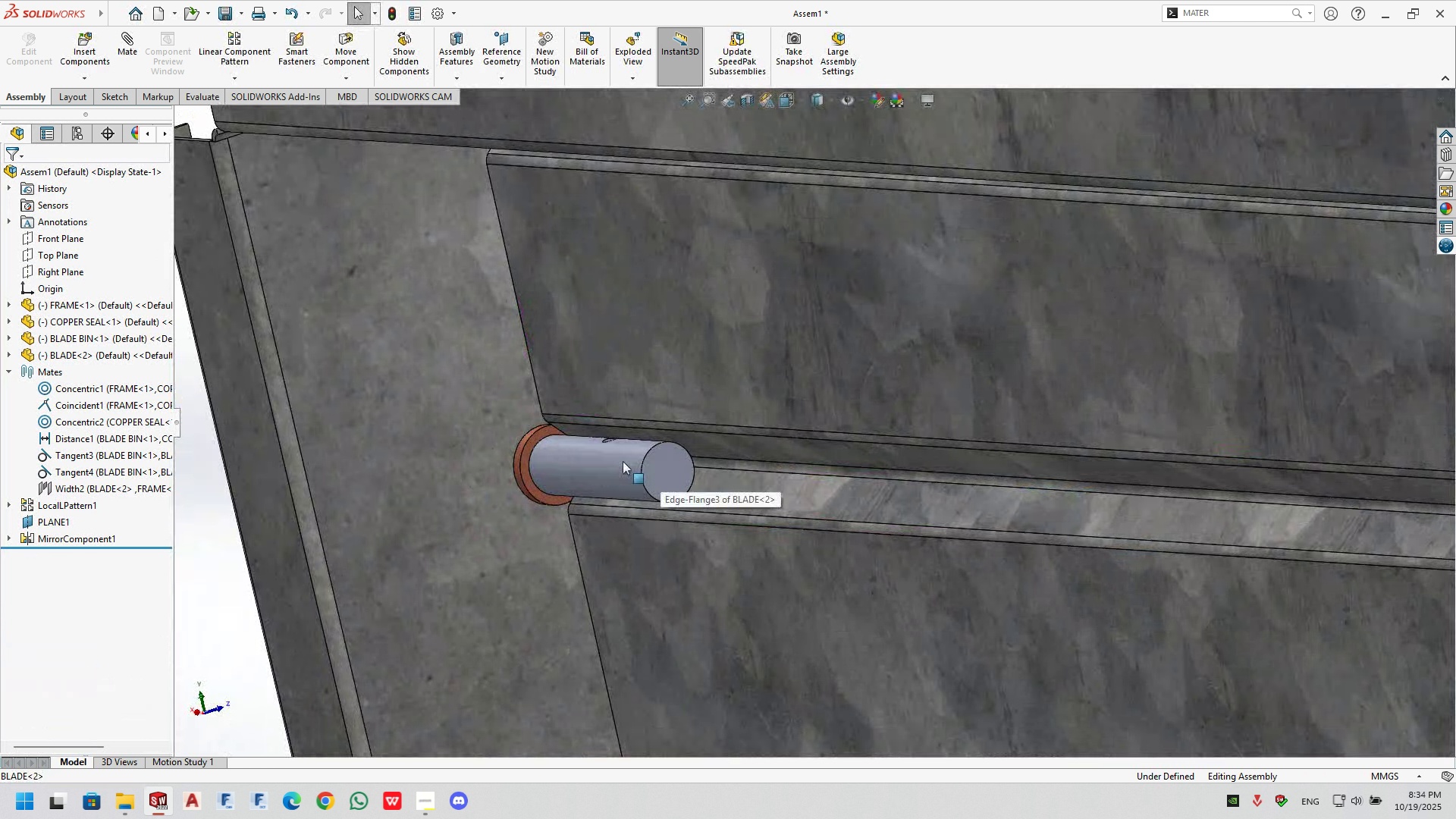 
left_click_drag(start_coordinate=[623, 461], to_coordinate=[709, 420])
 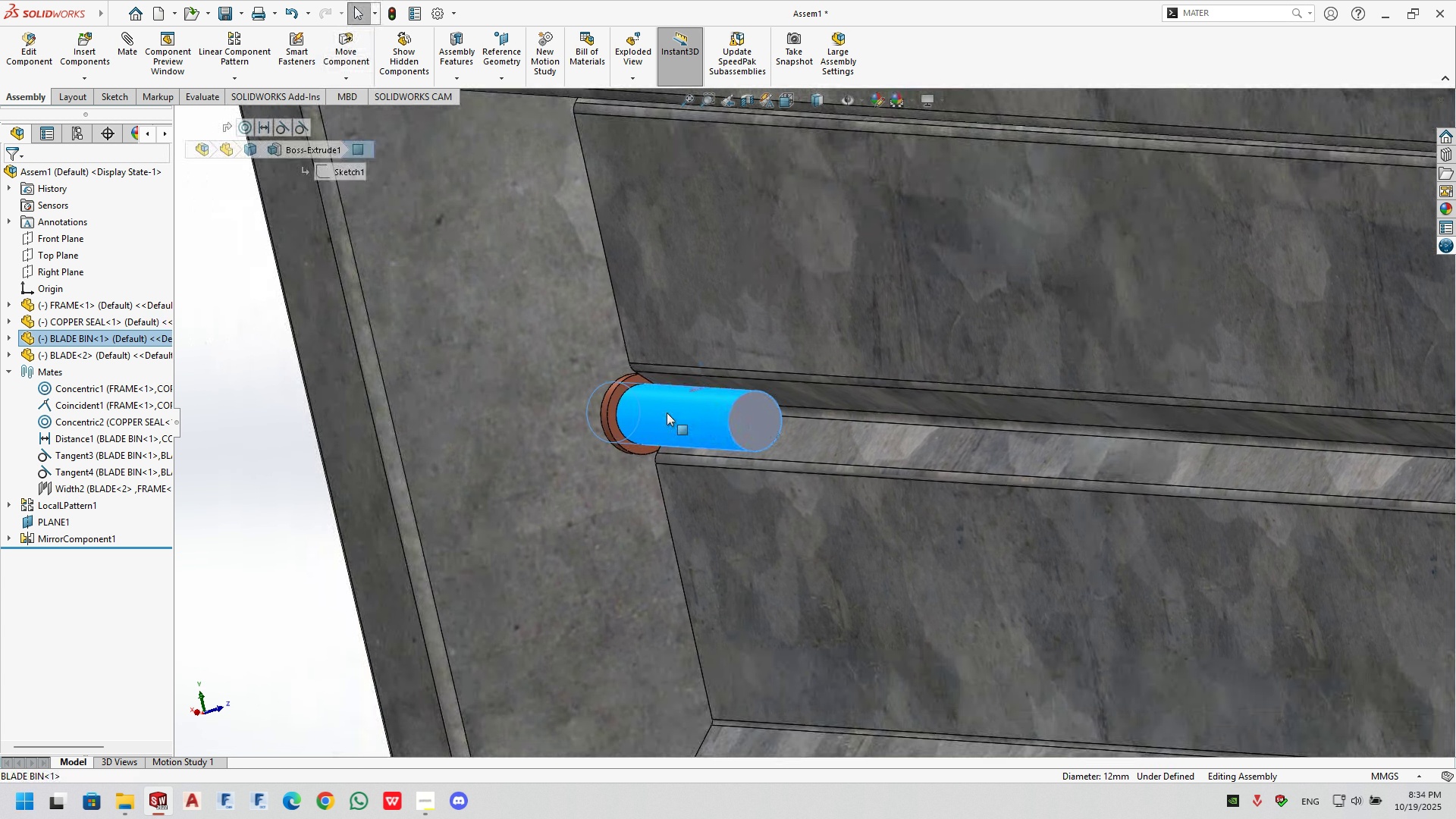 
left_click([665, 413])
 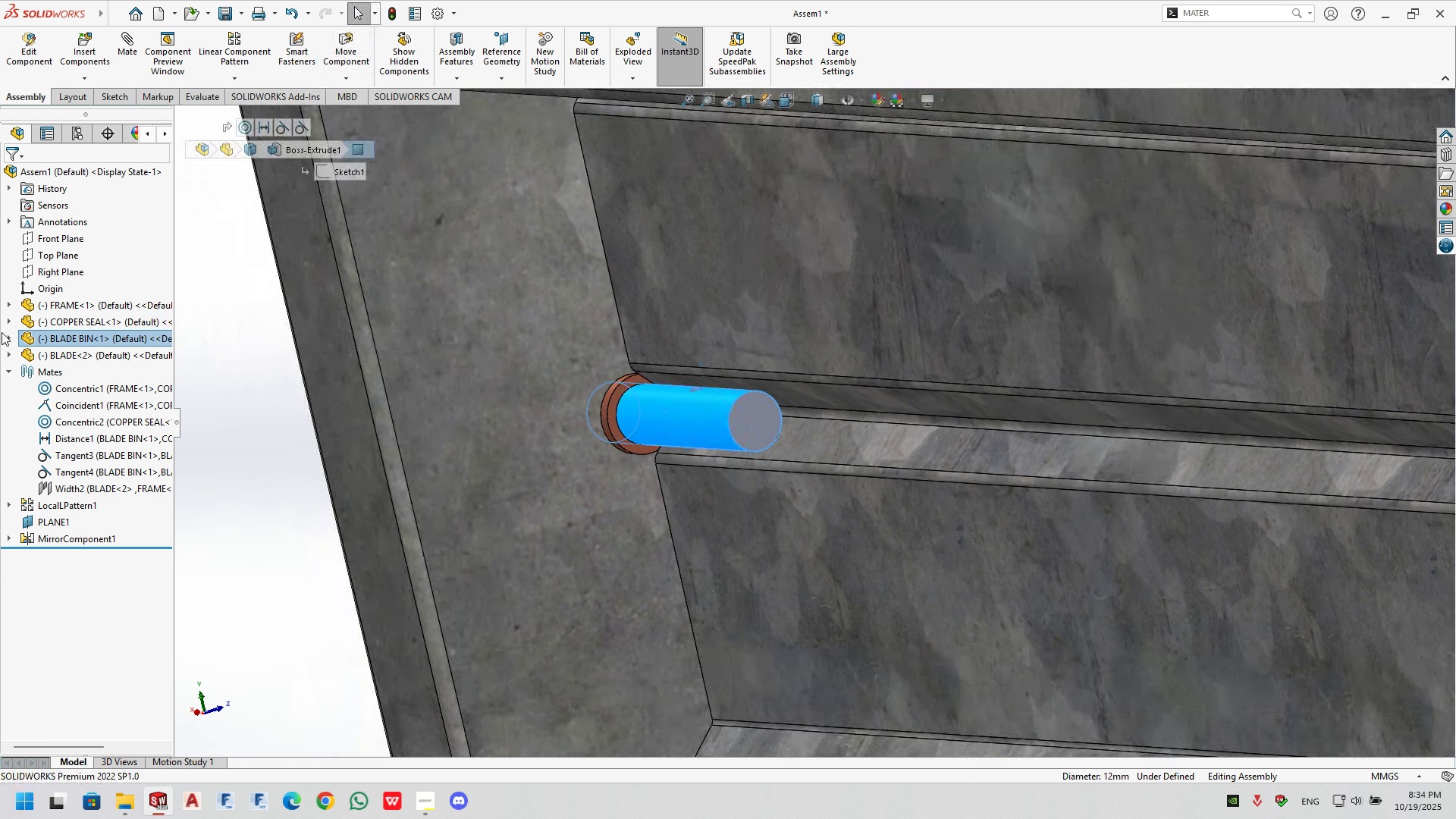 
left_click([5, 341])
 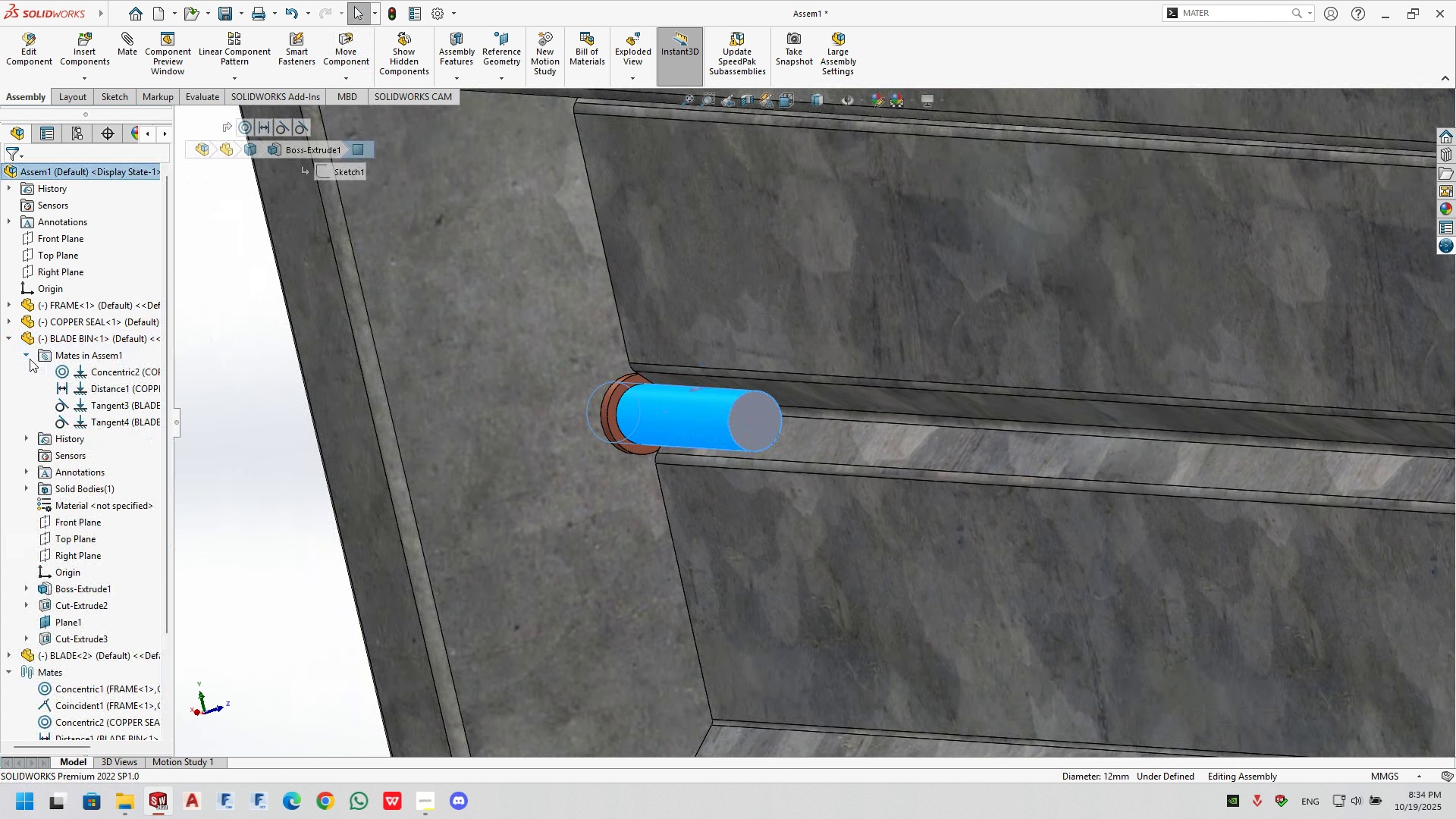 
left_click([30, 359])
 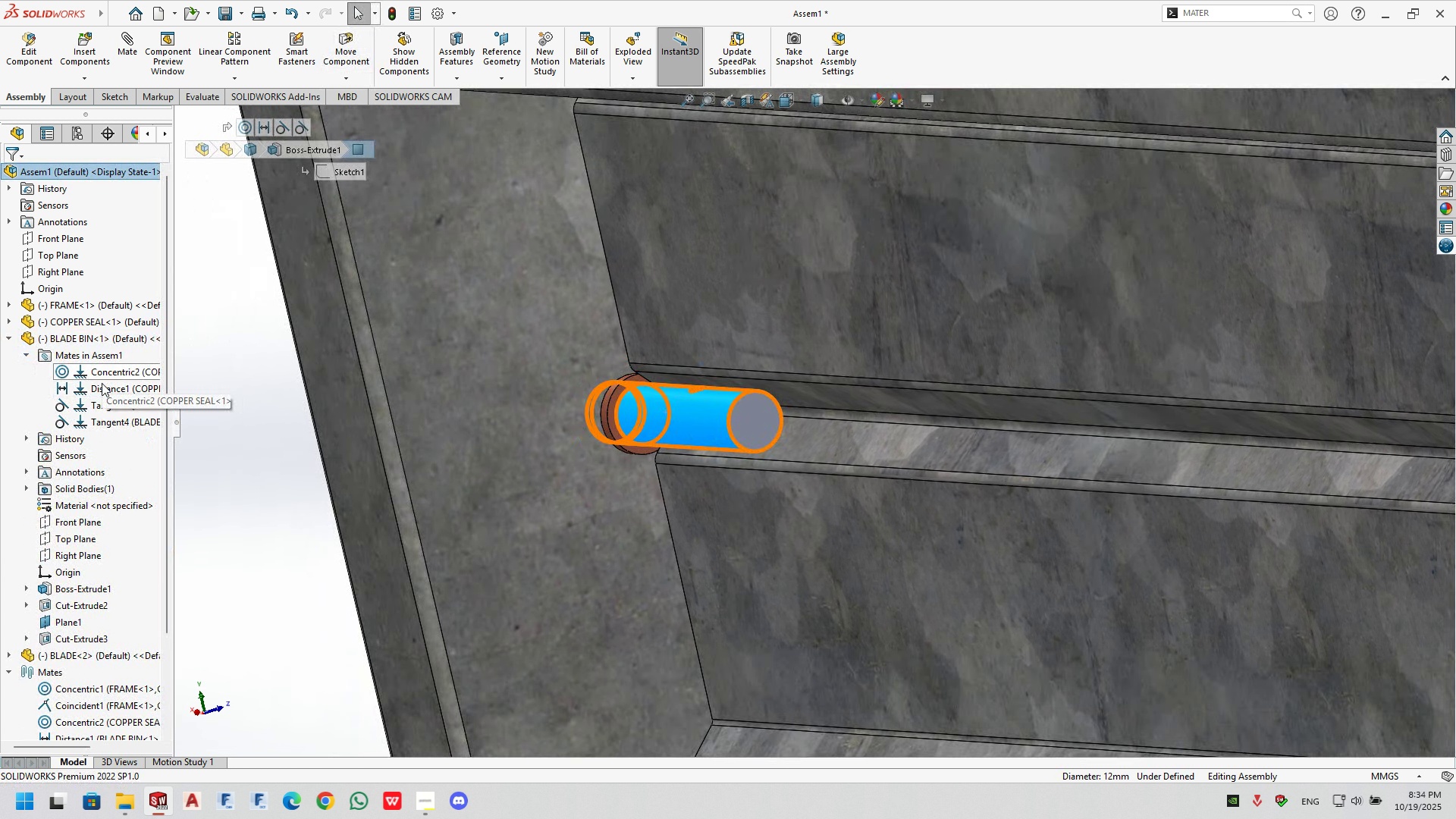 
wait(8.77)
 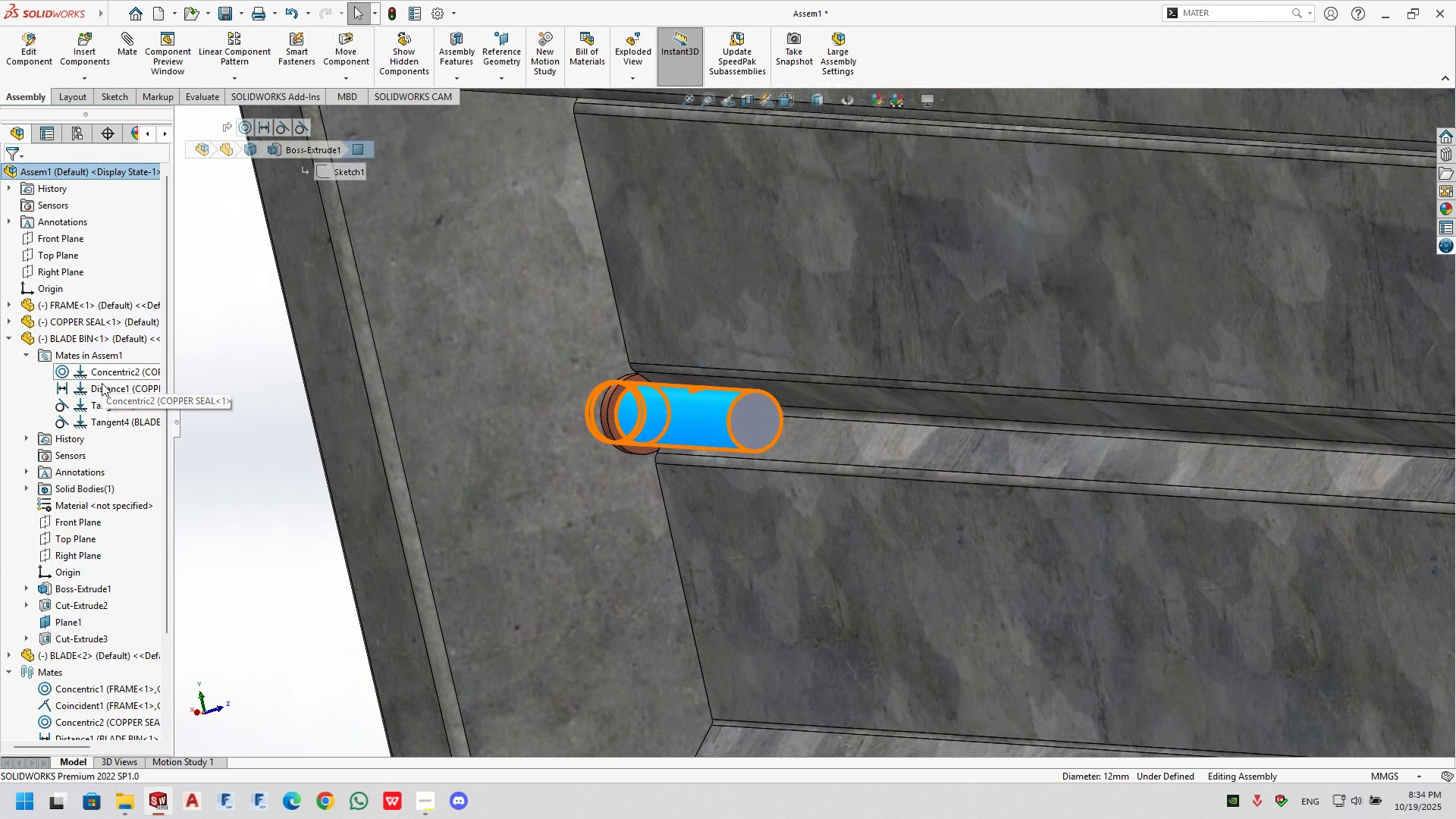 
left_click_drag(start_coordinate=[668, 411], to_coordinate=[660, 441])
 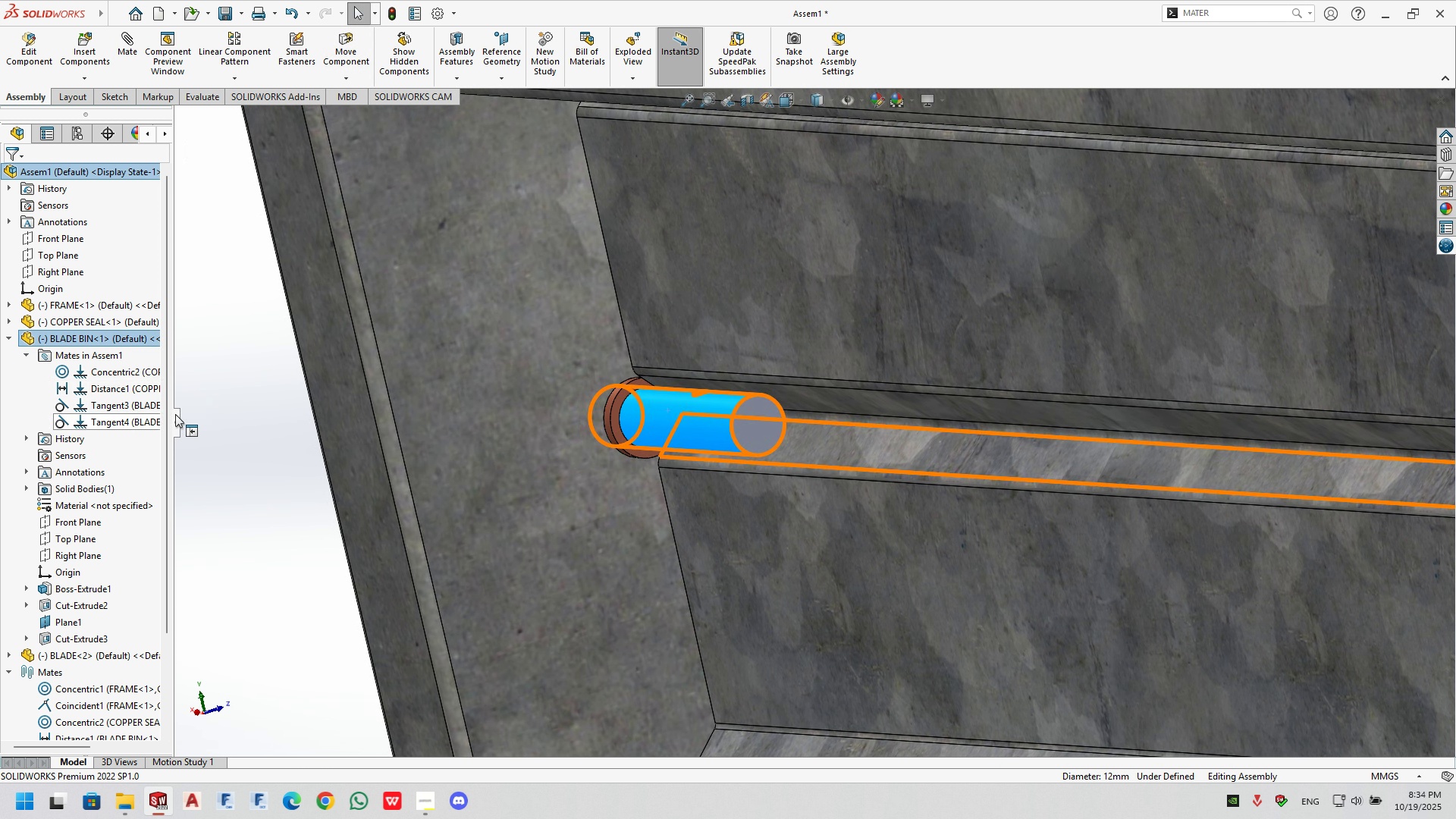 
wait(10.7)
 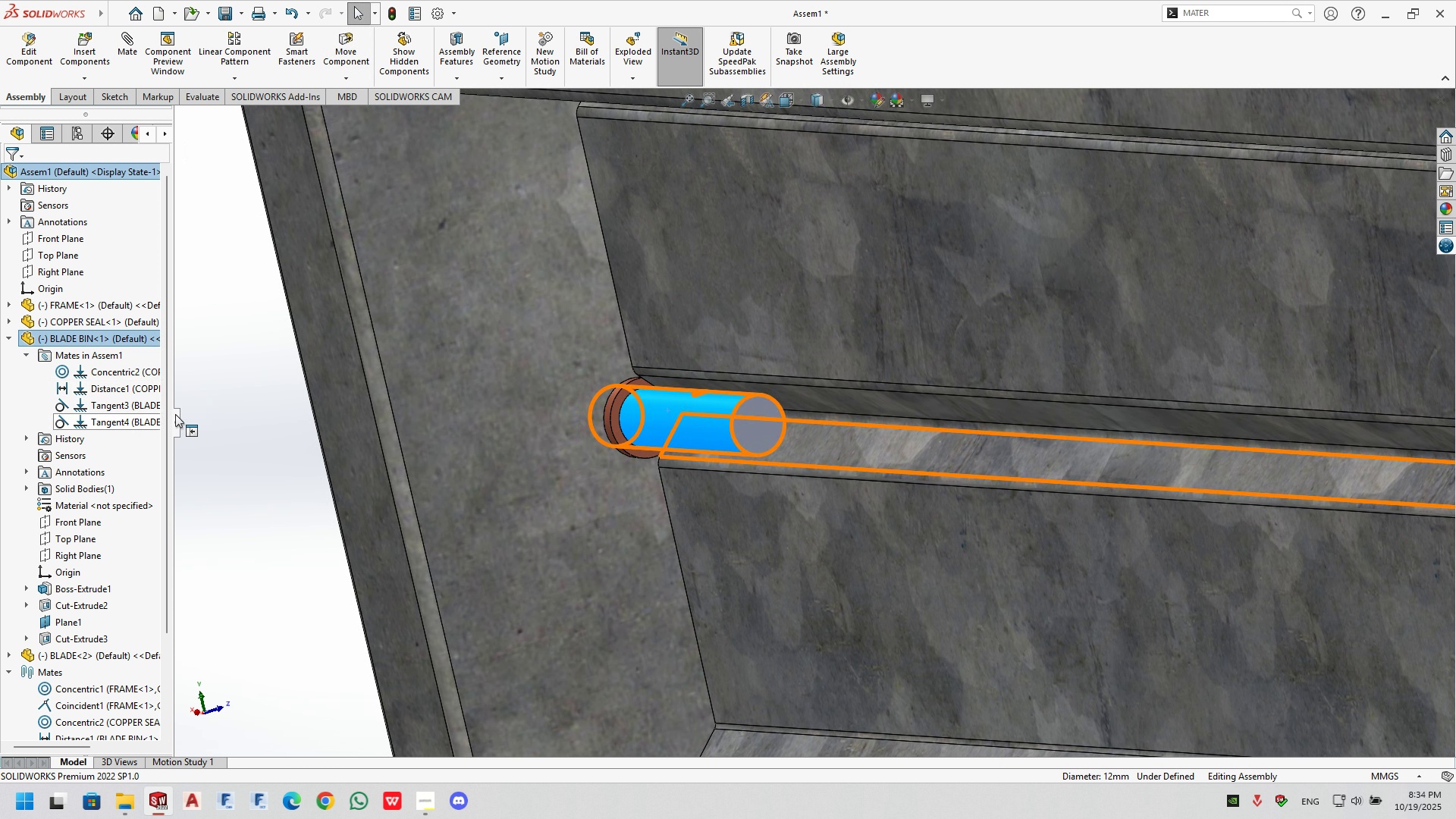 
scroll: coordinate [937, 460], scroll_direction: up, amount: 6.0
 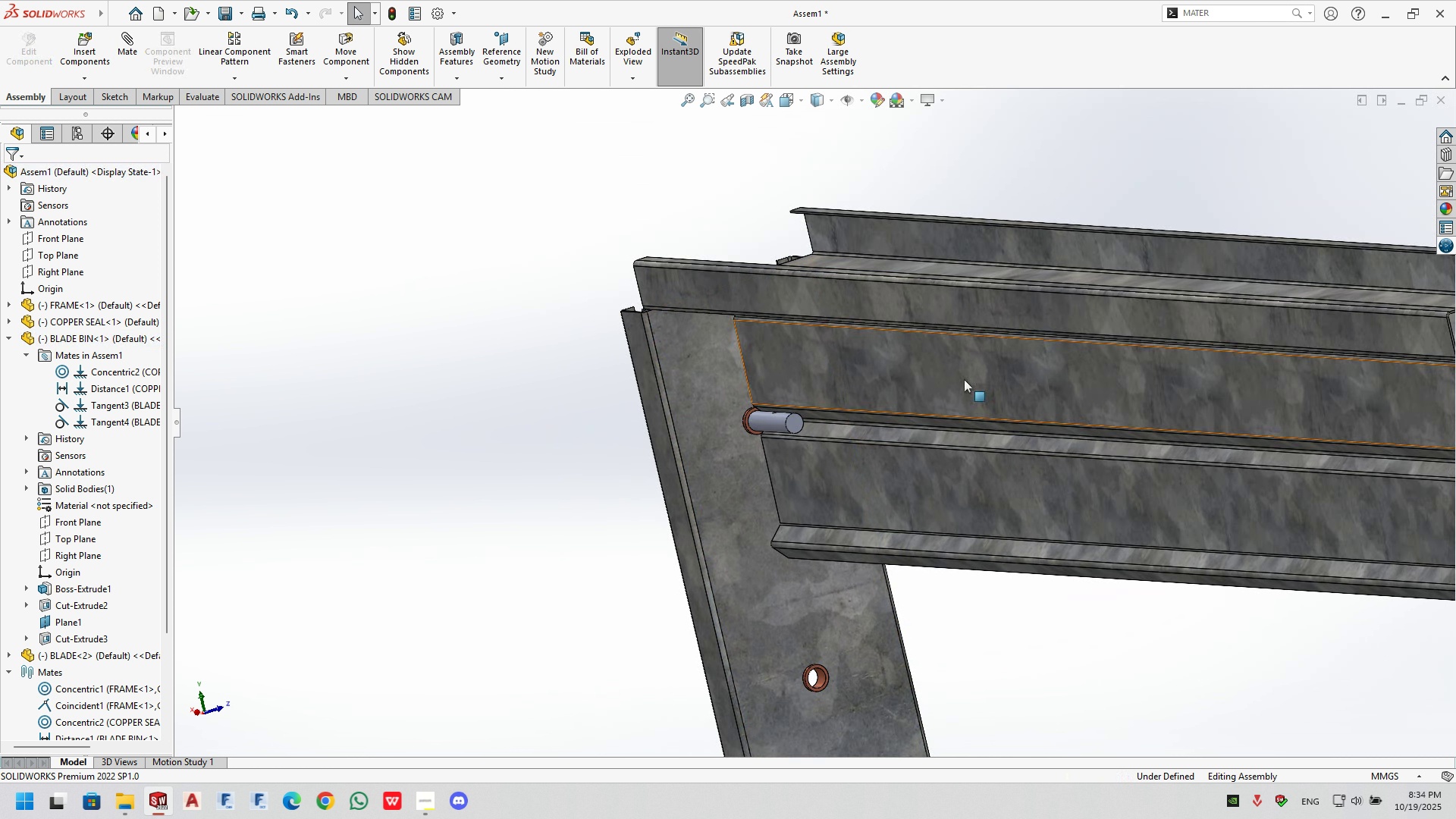 
left_click_drag(start_coordinate=[955, 375], to_coordinate=[739, 208])
 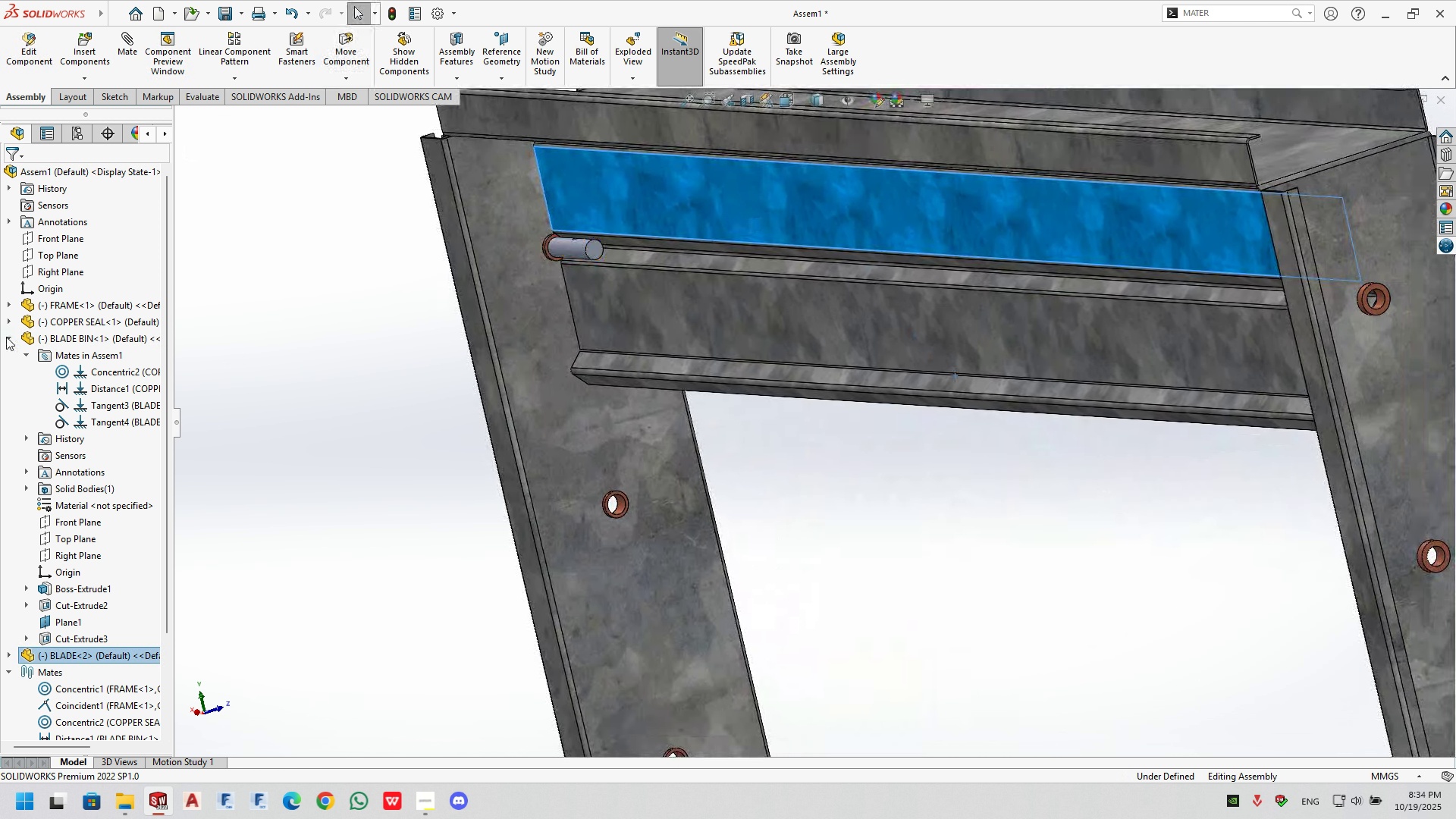 
mouse_move([16, 353])
 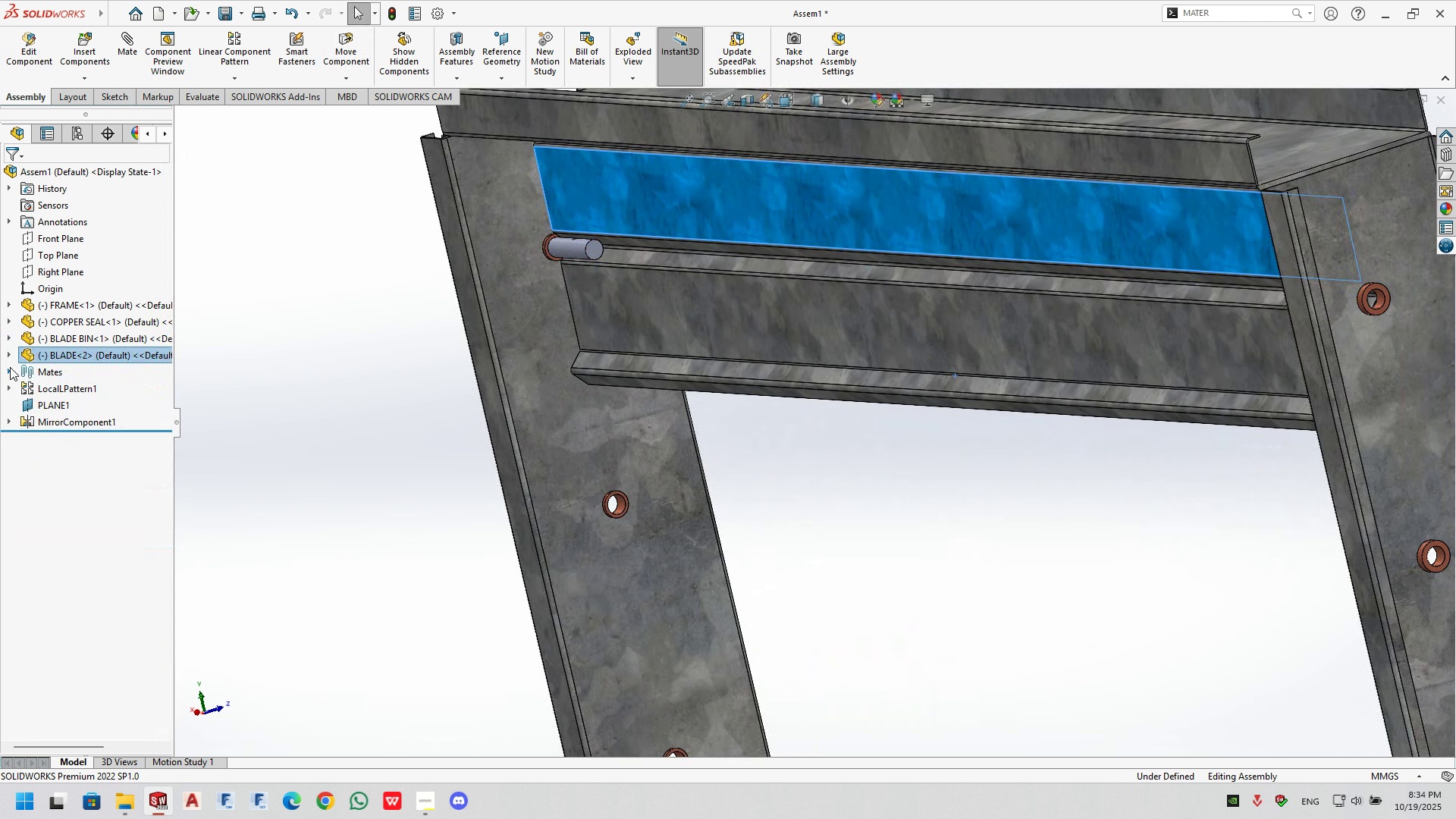 
left_click([10, 367])
 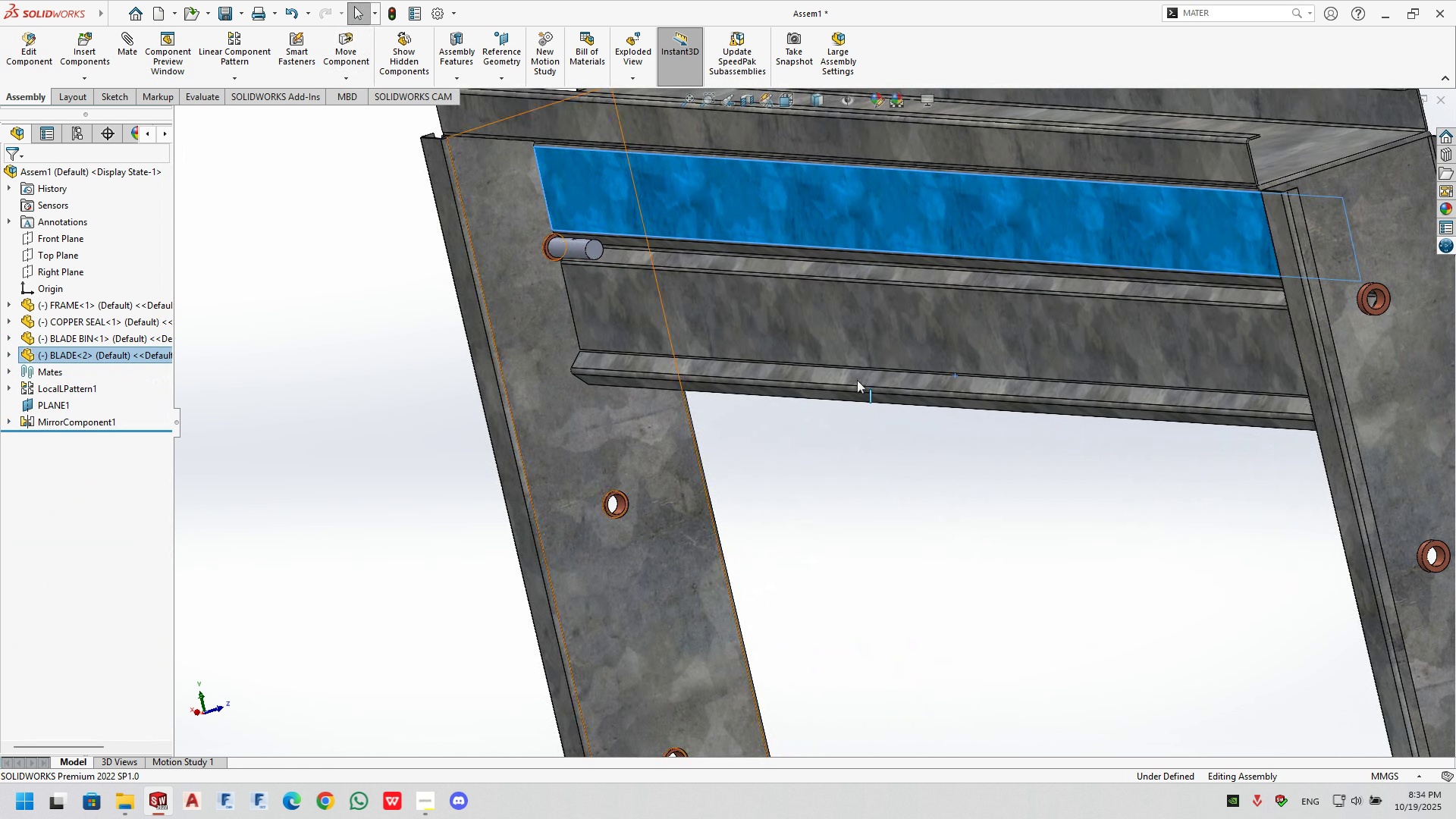 
scroll: coordinate [707, 397], scroll_direction: up, amount: 2.0
 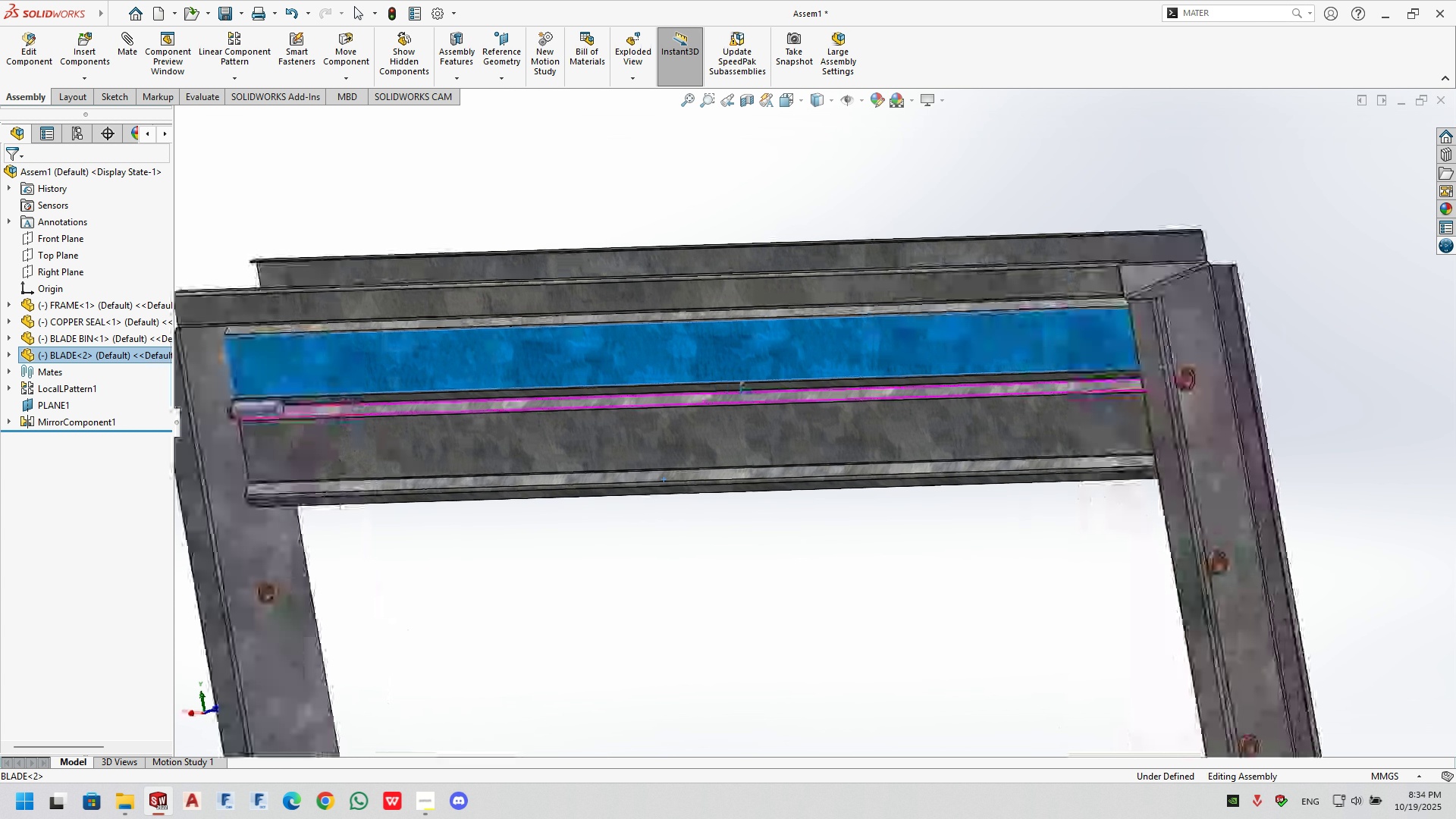 
left_click_drag(start_coordinate=[745, 334], to_coordinate=[827, 247])
 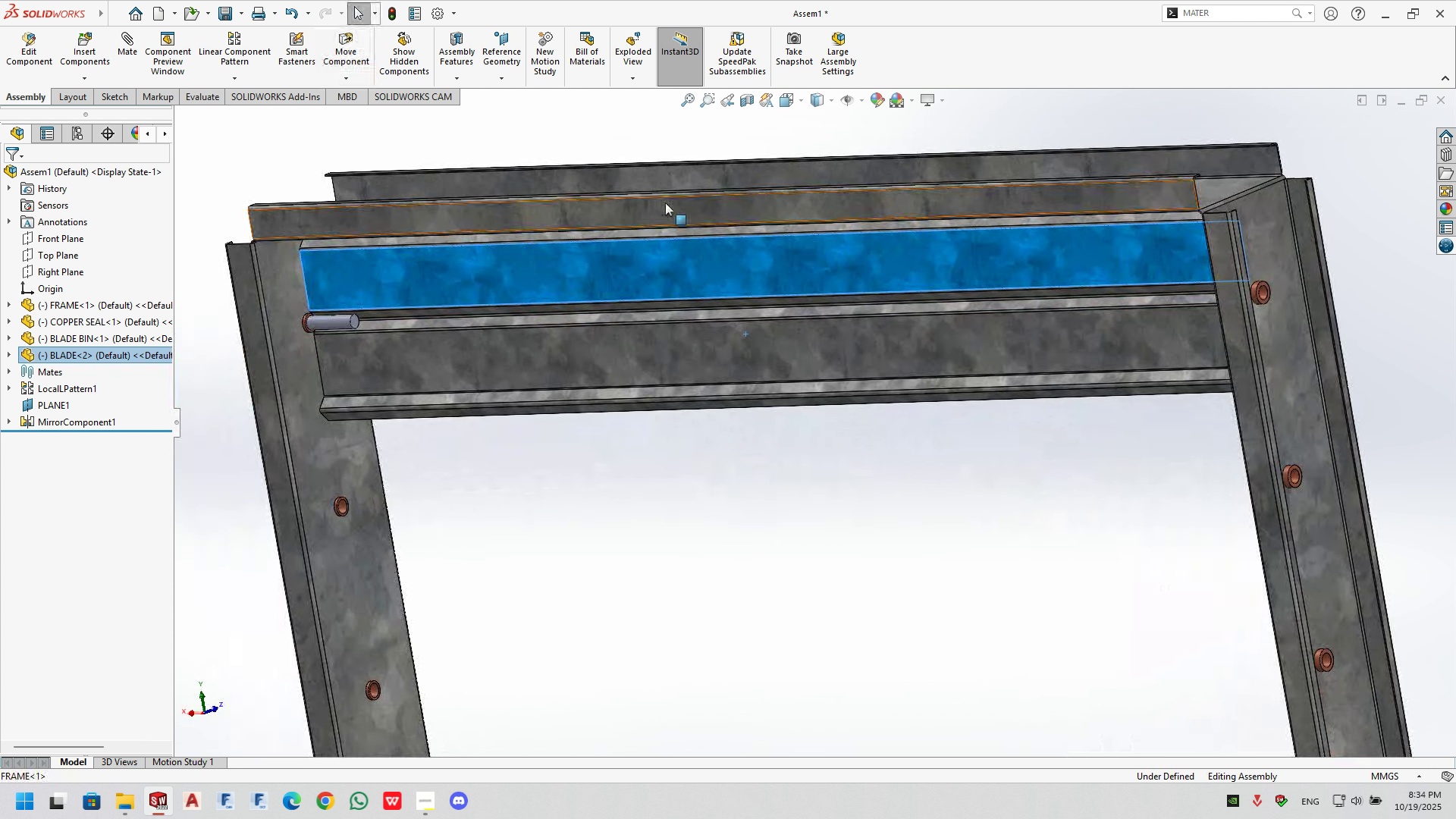 
left_click([665, 202])
 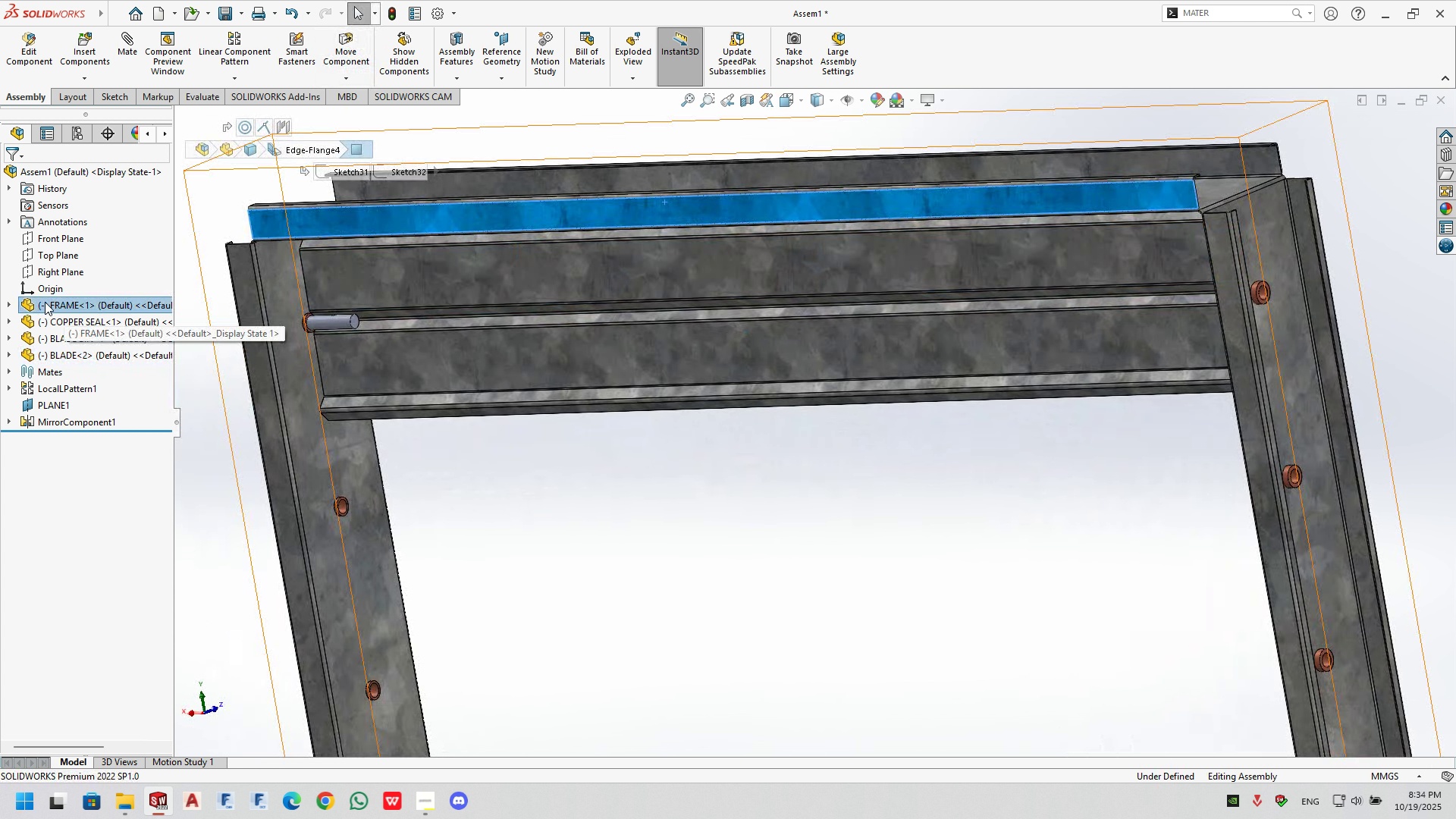 
mouse_move([30, 306])
 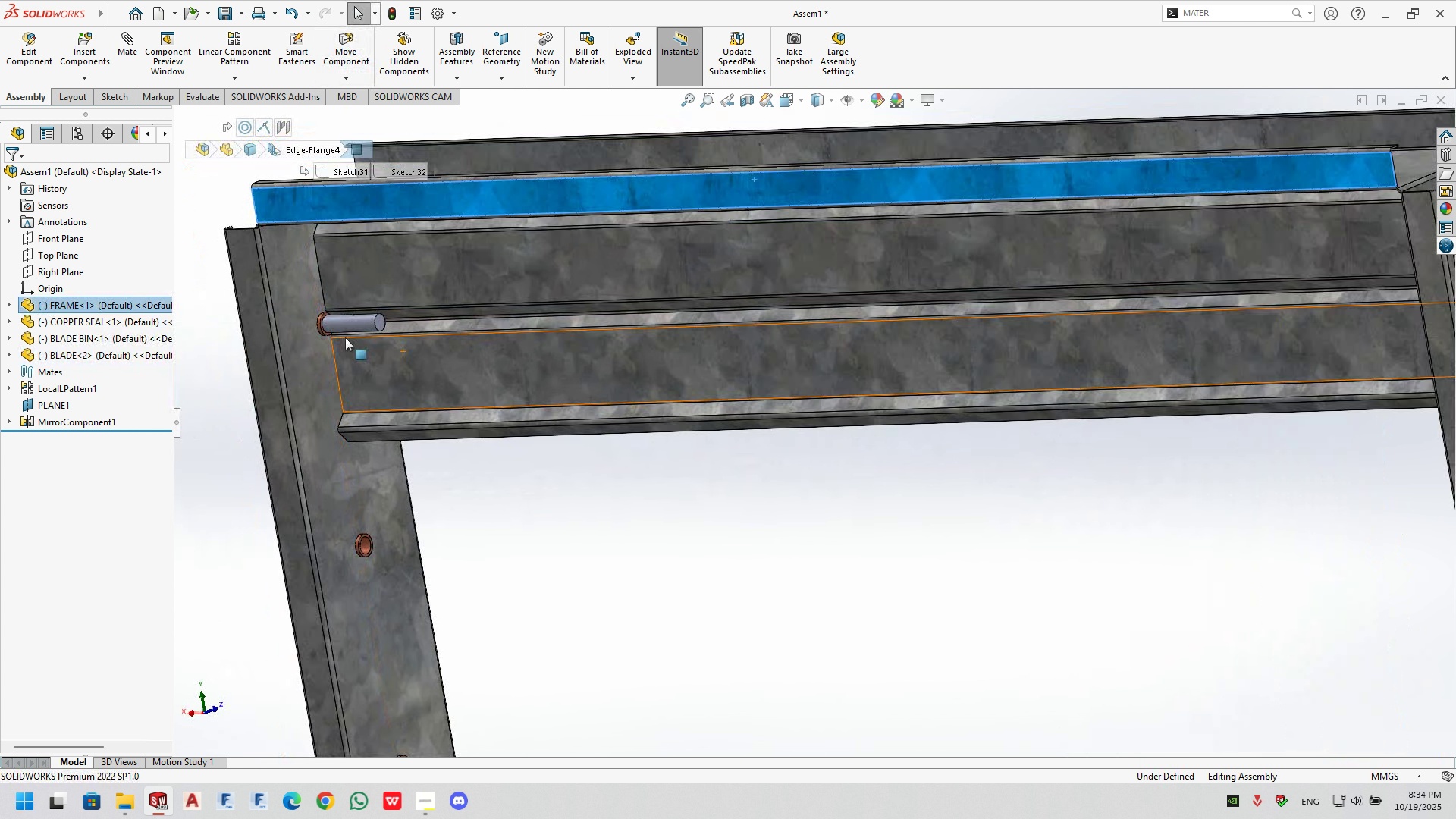 
scroll: coordinate [340, 315], scroll_direction: down, amount: 5.0
 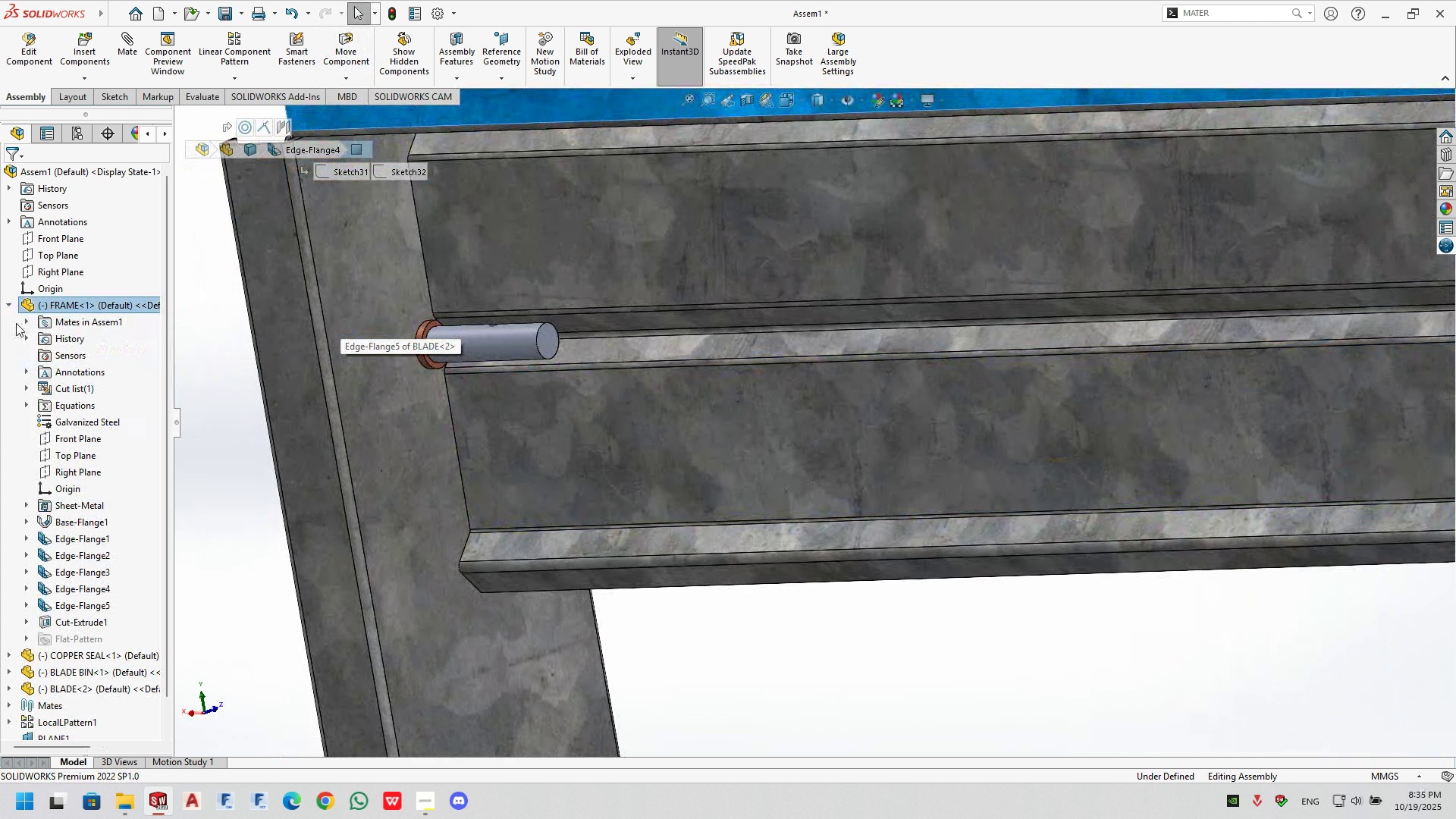 
left_click([22, 327])
 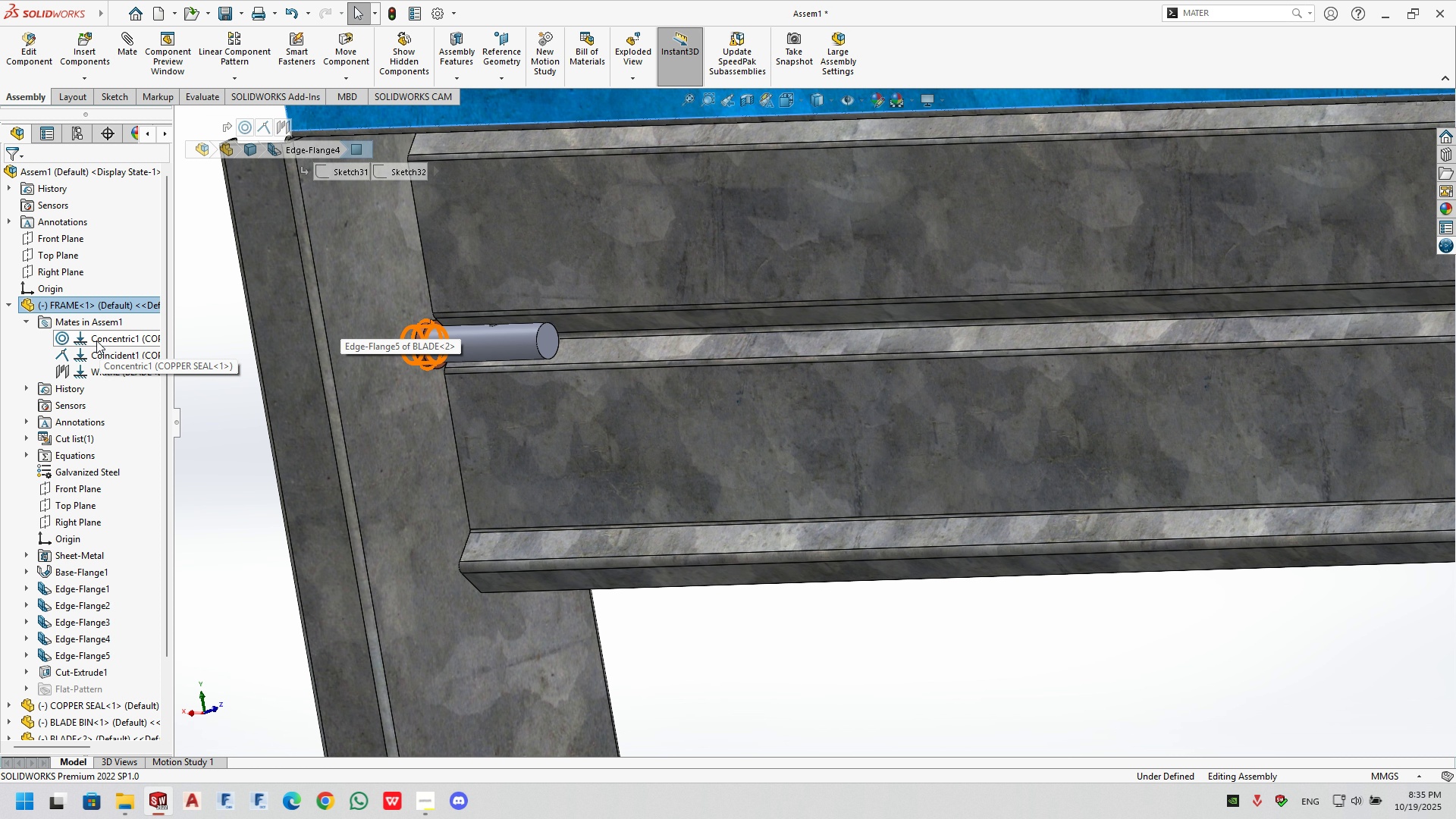 
left_click([96, 340])
 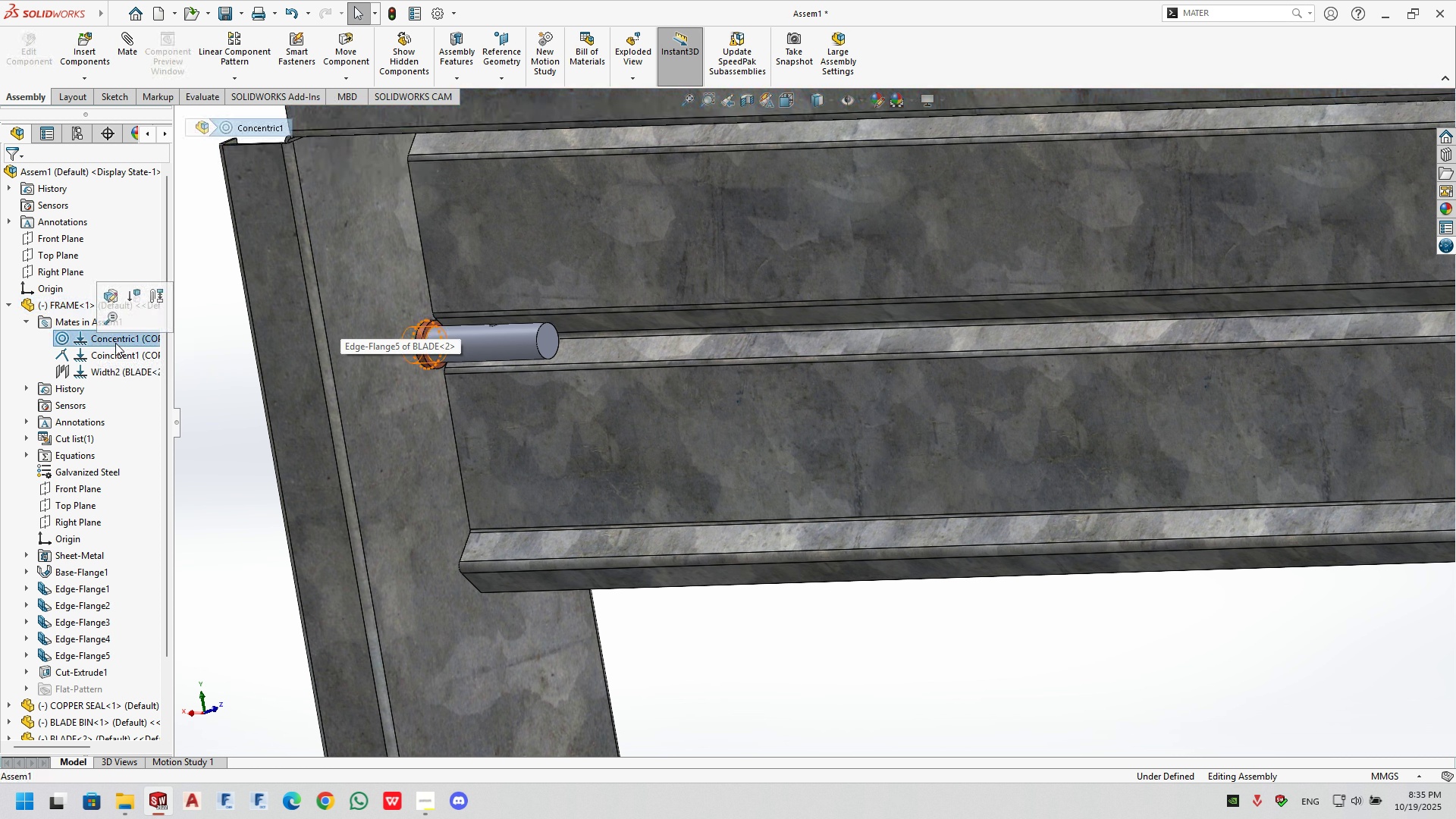 
left_click([111, 356])
 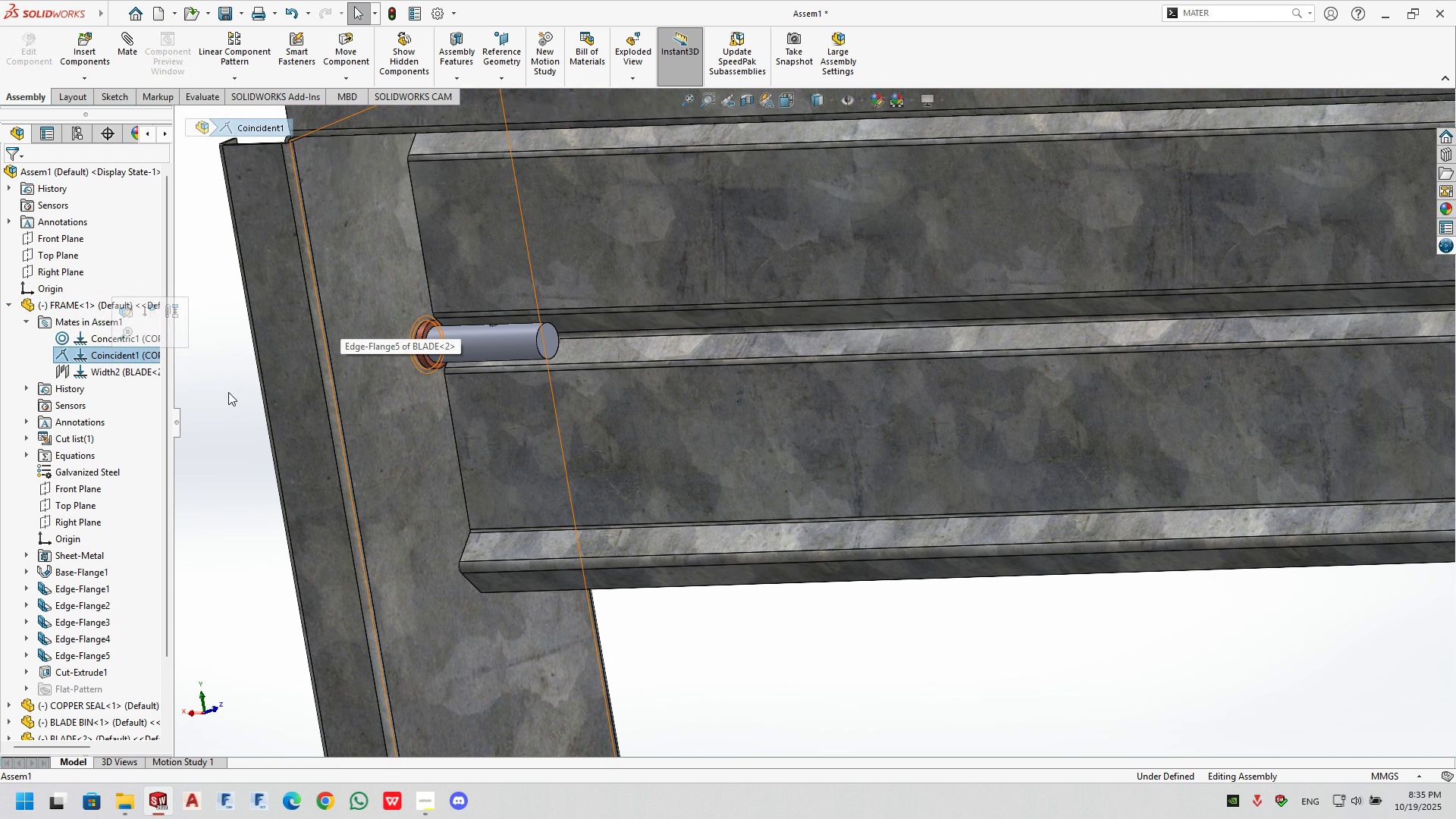 
scroll: coordinate [912, 374], scroll_direction: up, amount: 1.0
 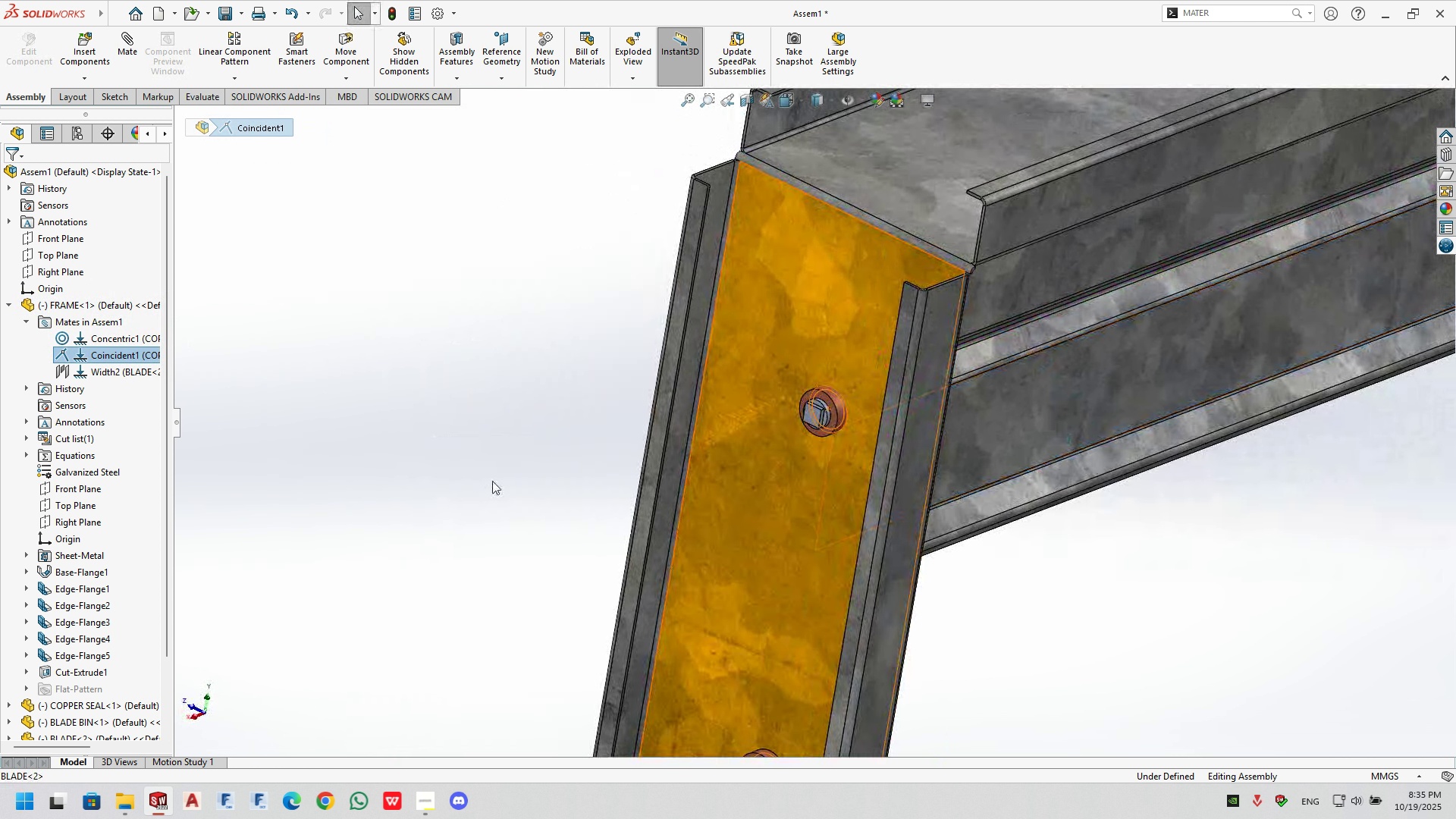 
key(Delete)
 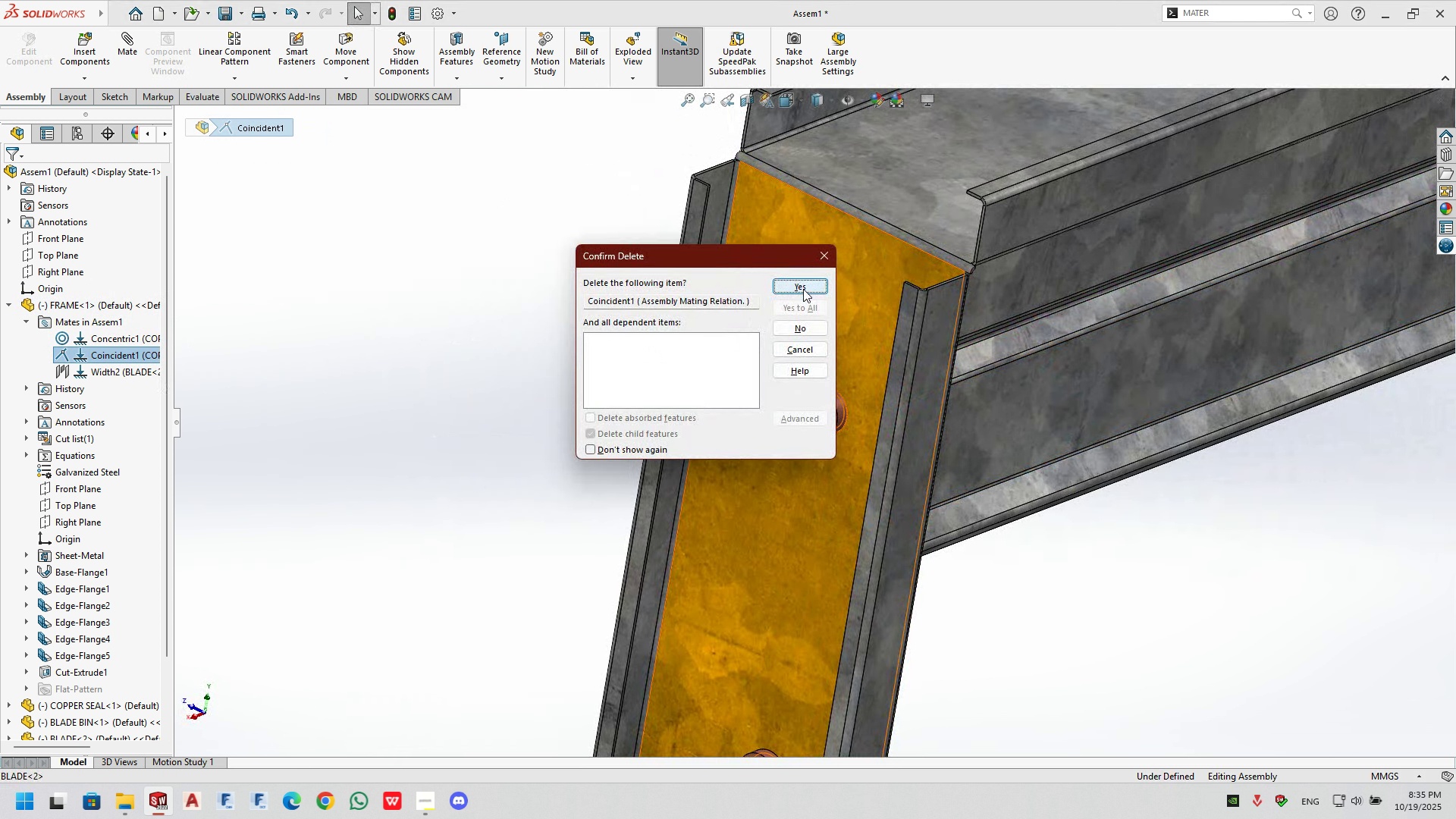 
left_click([803, 289])
 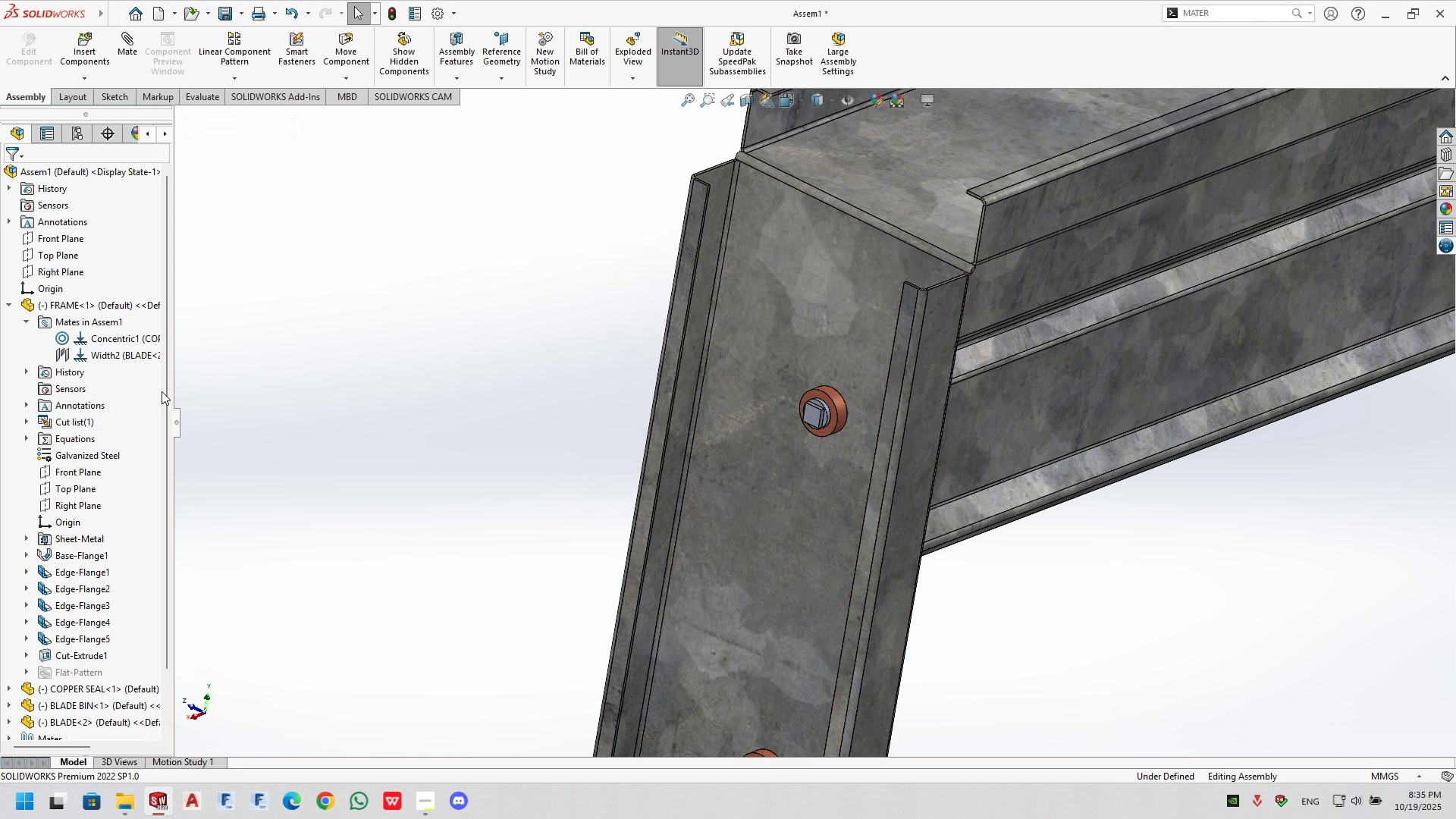 
scroll: coordinate [1250, 353], scroll_direction: up, amount: 3.0
 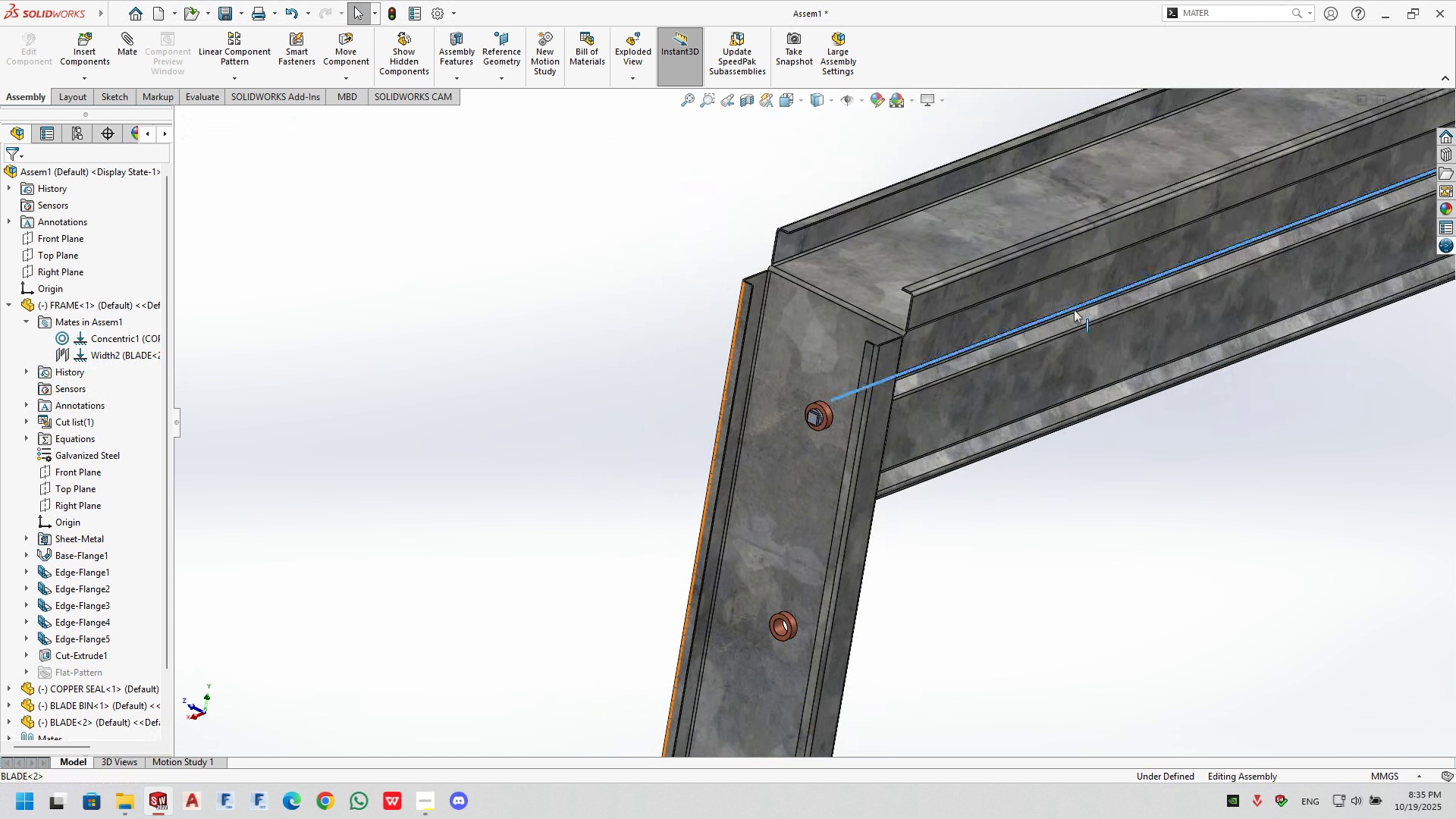 
left_click_drag(start_coordinate=[1074, 309], to_coordinate=[1004, 320])
 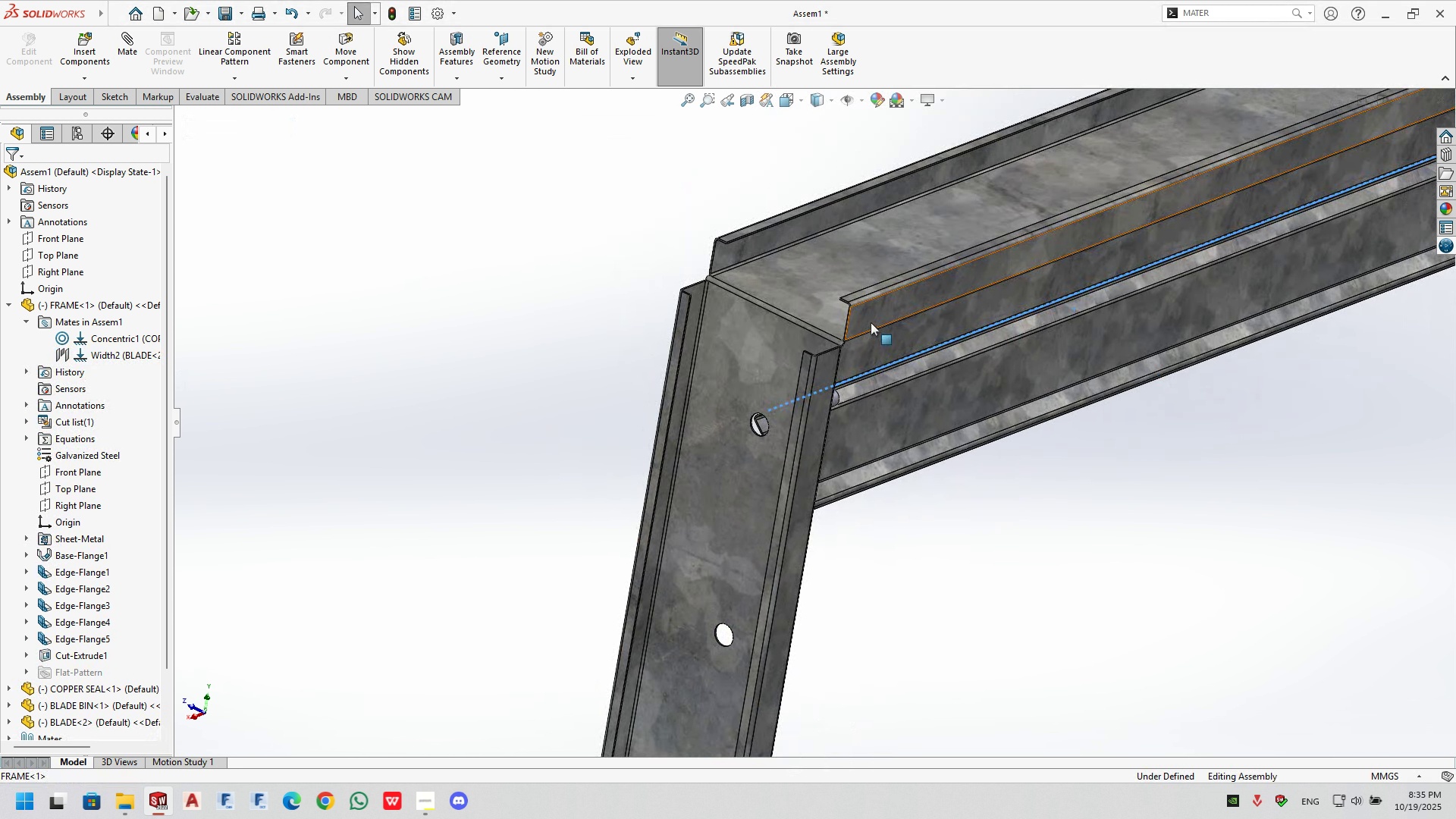 
left_click_drag(start_coordinate=[871, 322], to_coordinate=[784, 284])
 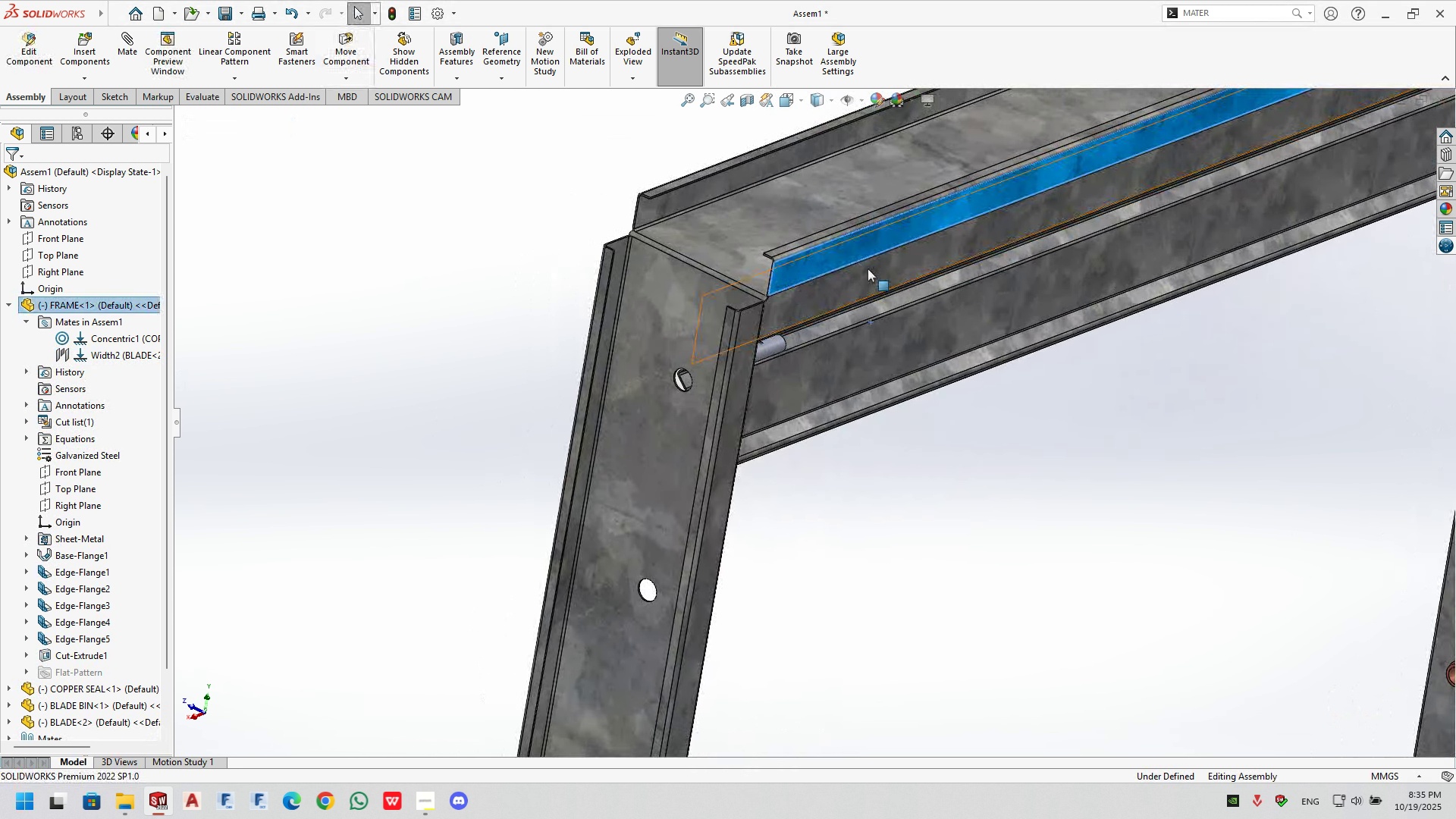 
key(Control+Z)
 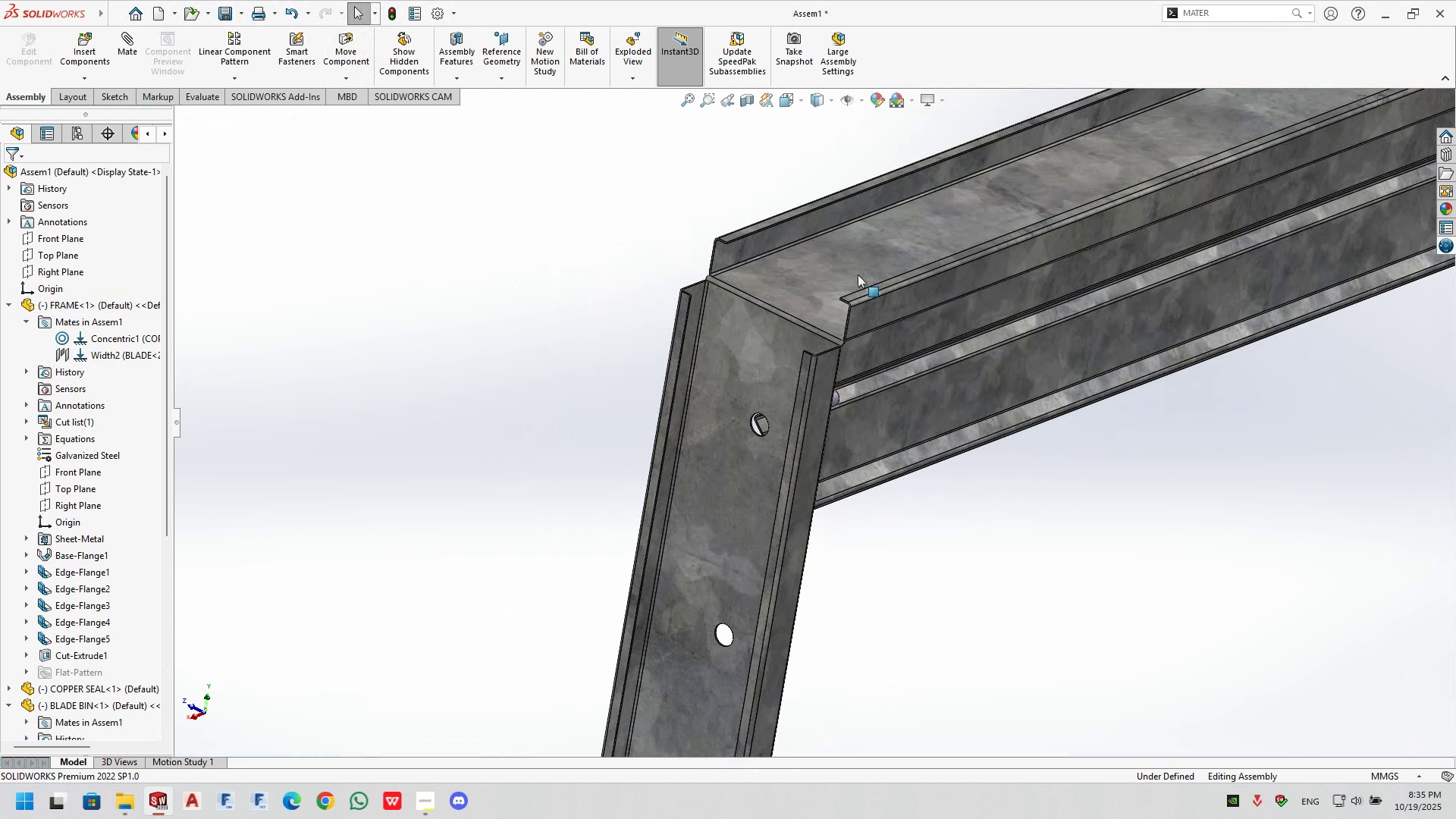 
key(Control+Z)
 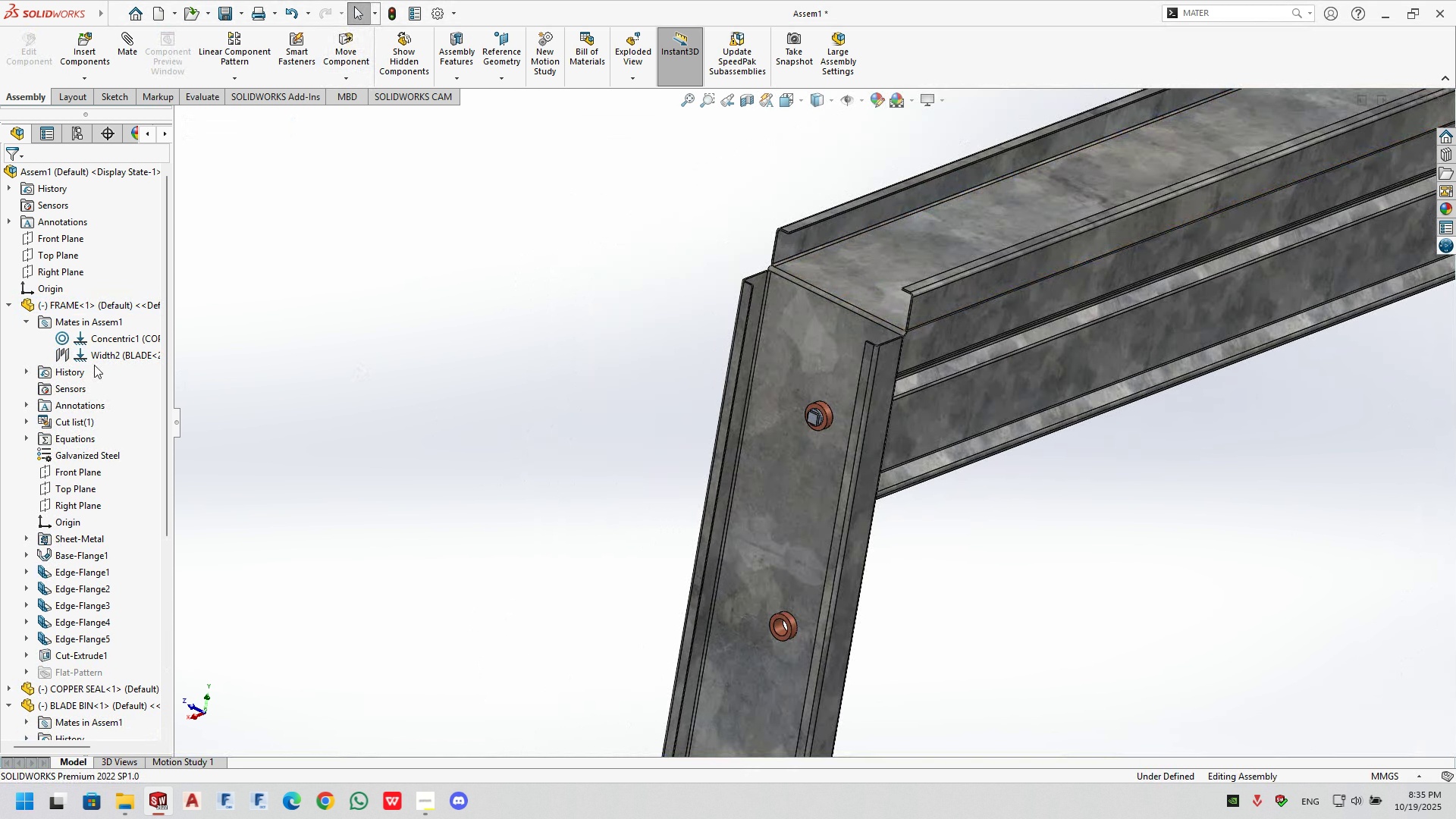 
left_click([110, 352])
 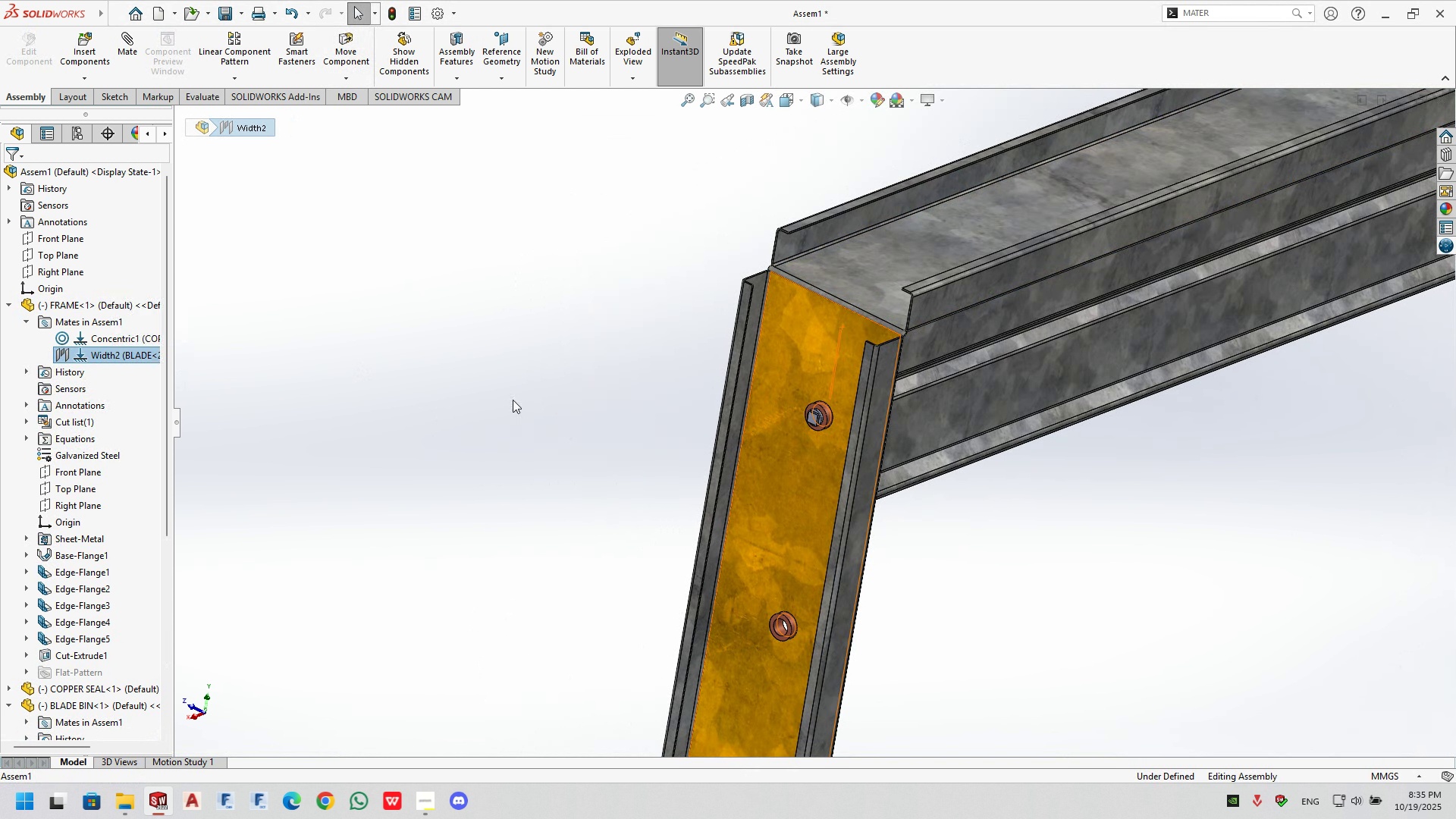 
scroll: coordinate [1169, 335], scroll_direction: up, amount: 3.0
 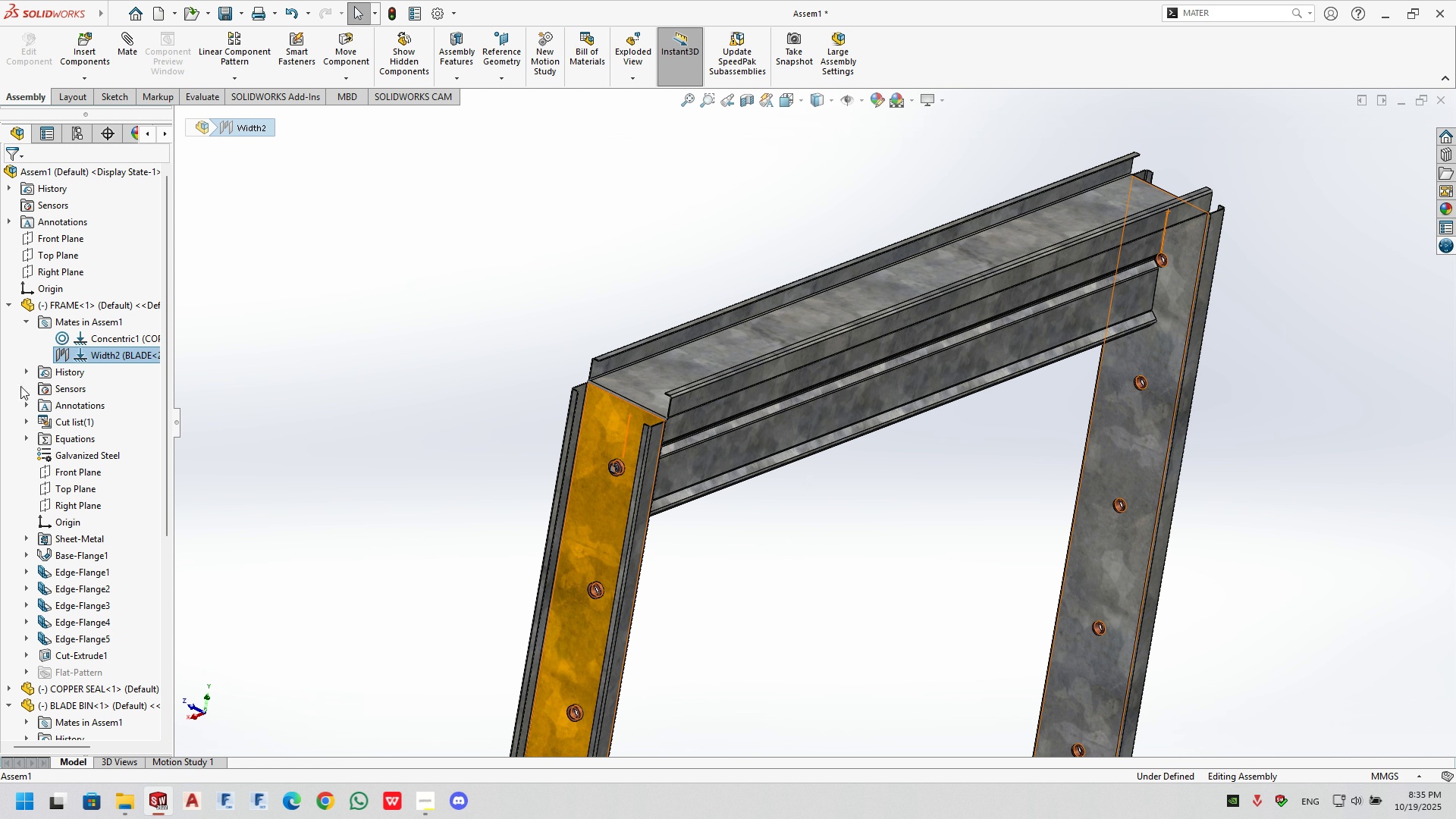 
left_click([96, 338])
 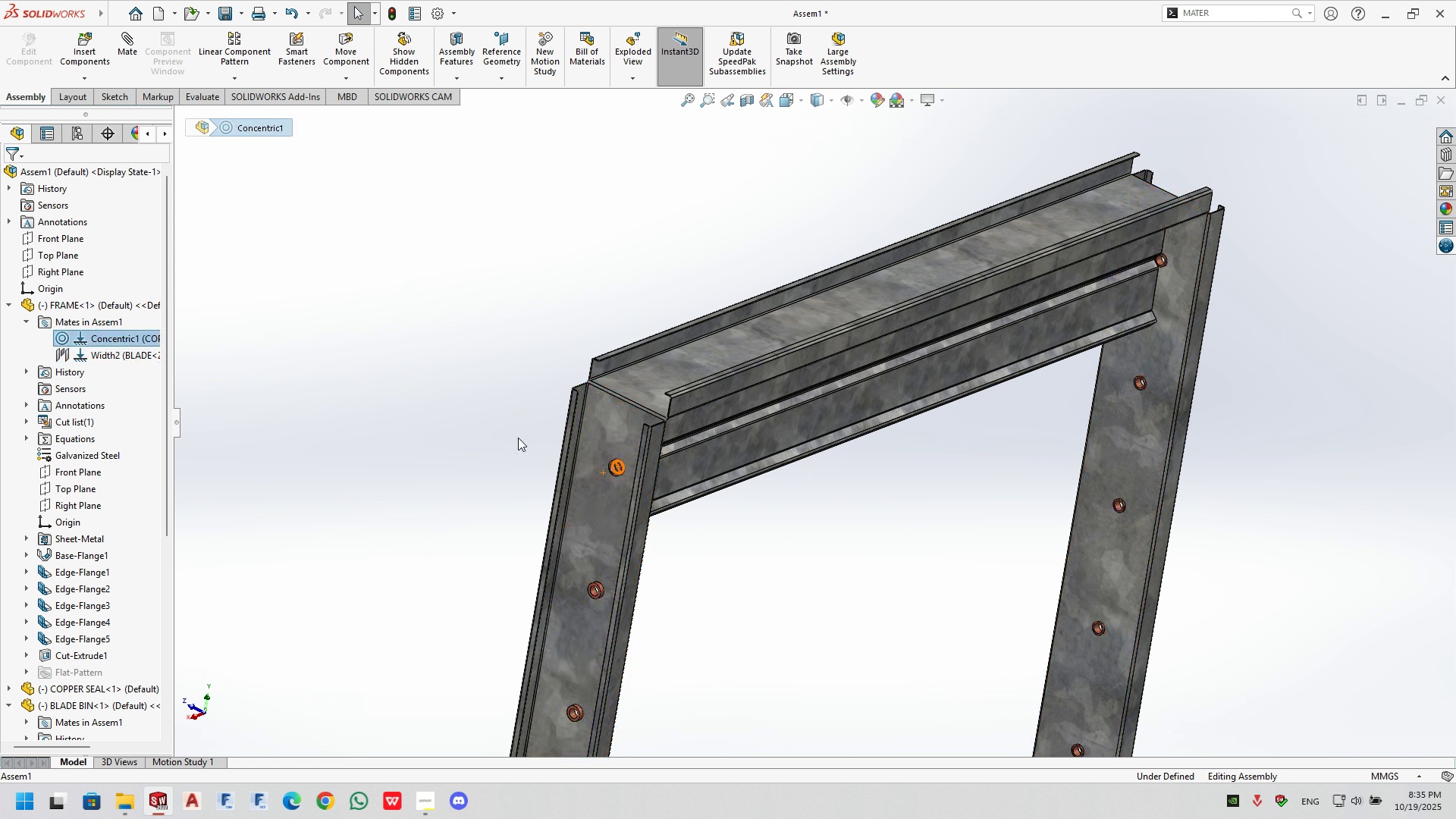 
scroll: coordinate [676, 458], scroll_direction: down, amount: 3.0
 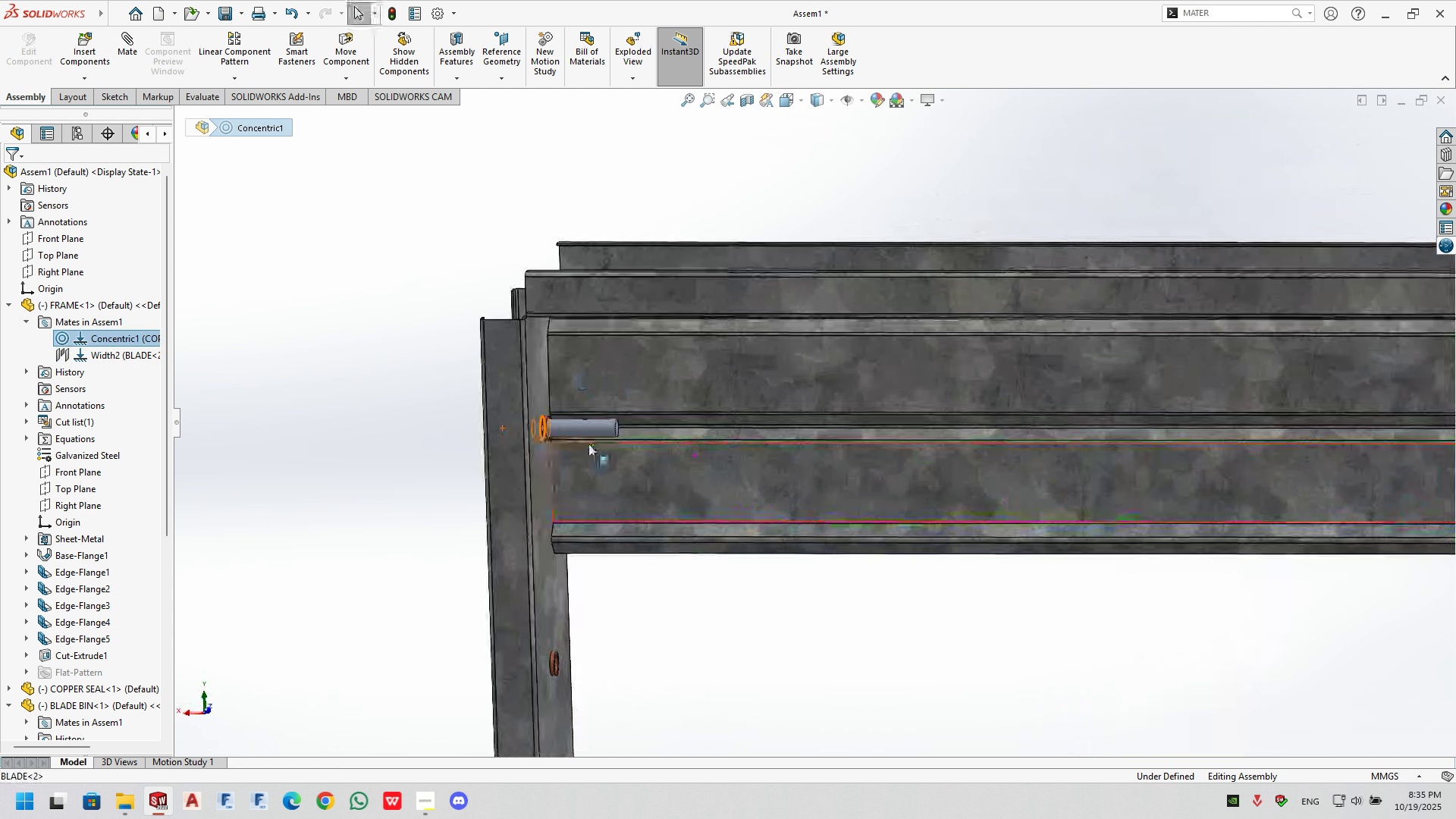 
left_click_drag(start_coordinate=[585, 423], to_coordinate=[556, 435])
 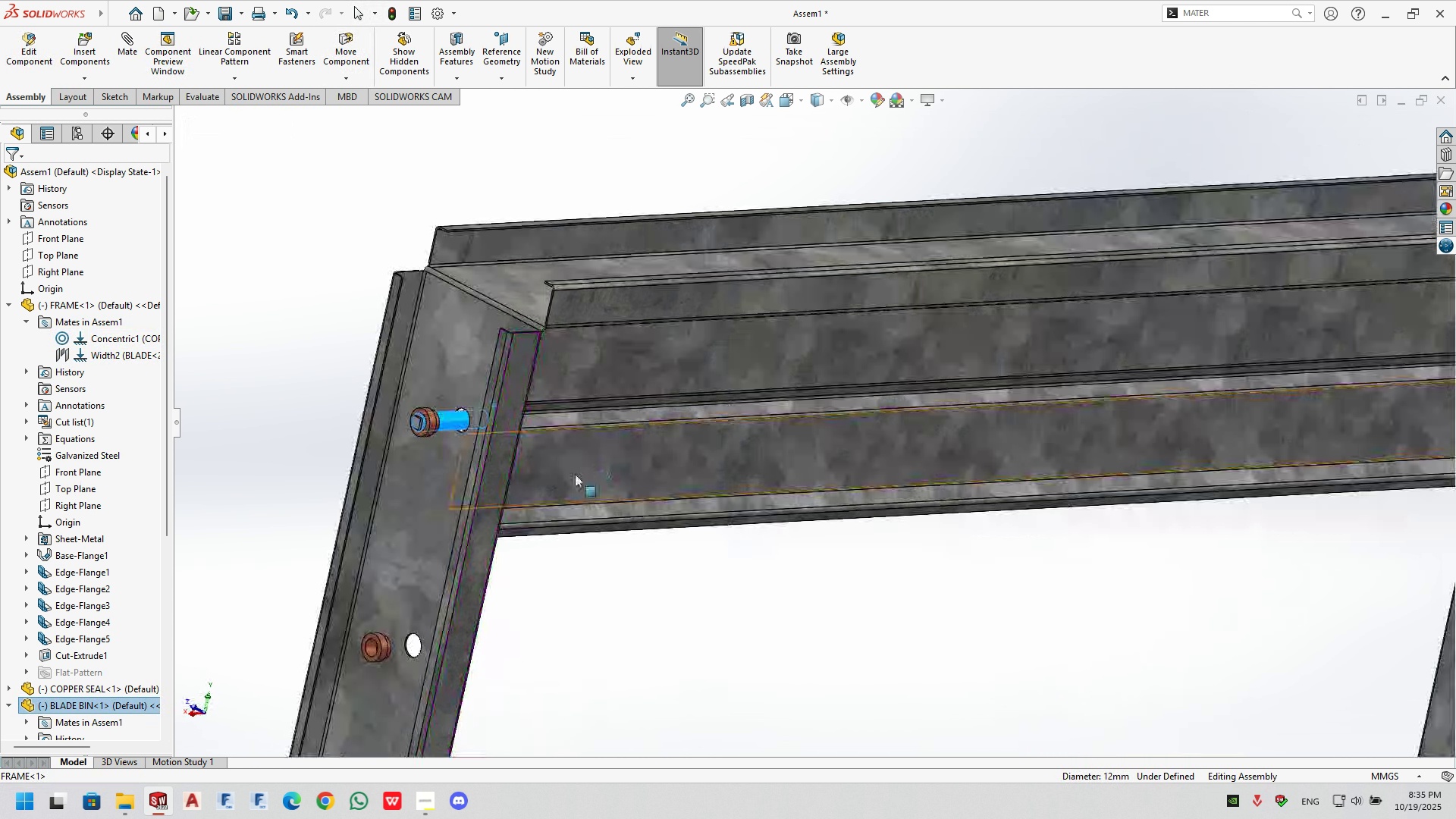 
scroll: coordinate [424, 444], scroll_direction: down, amount: 6.0
 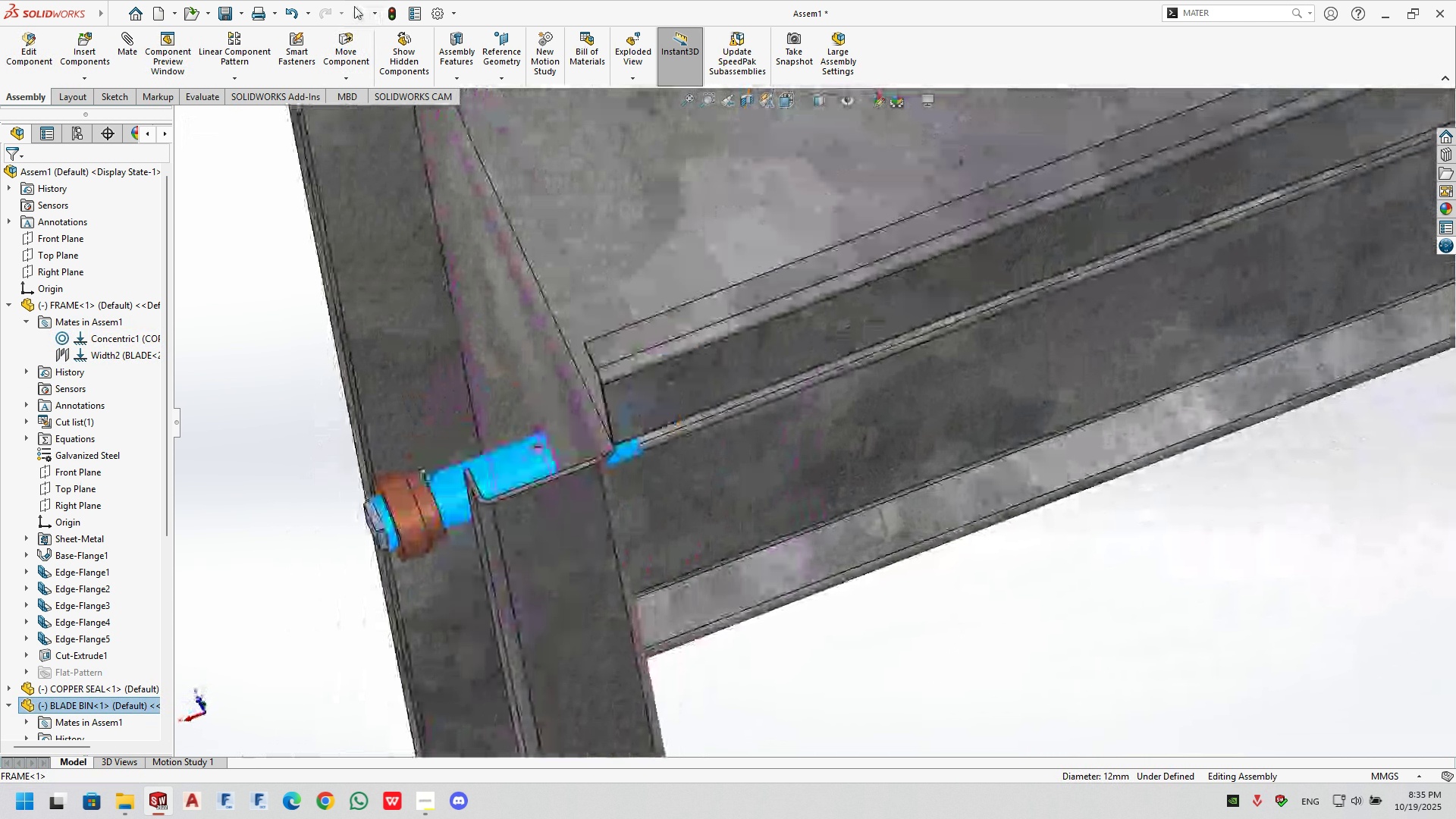 
left_click([317, 364])
 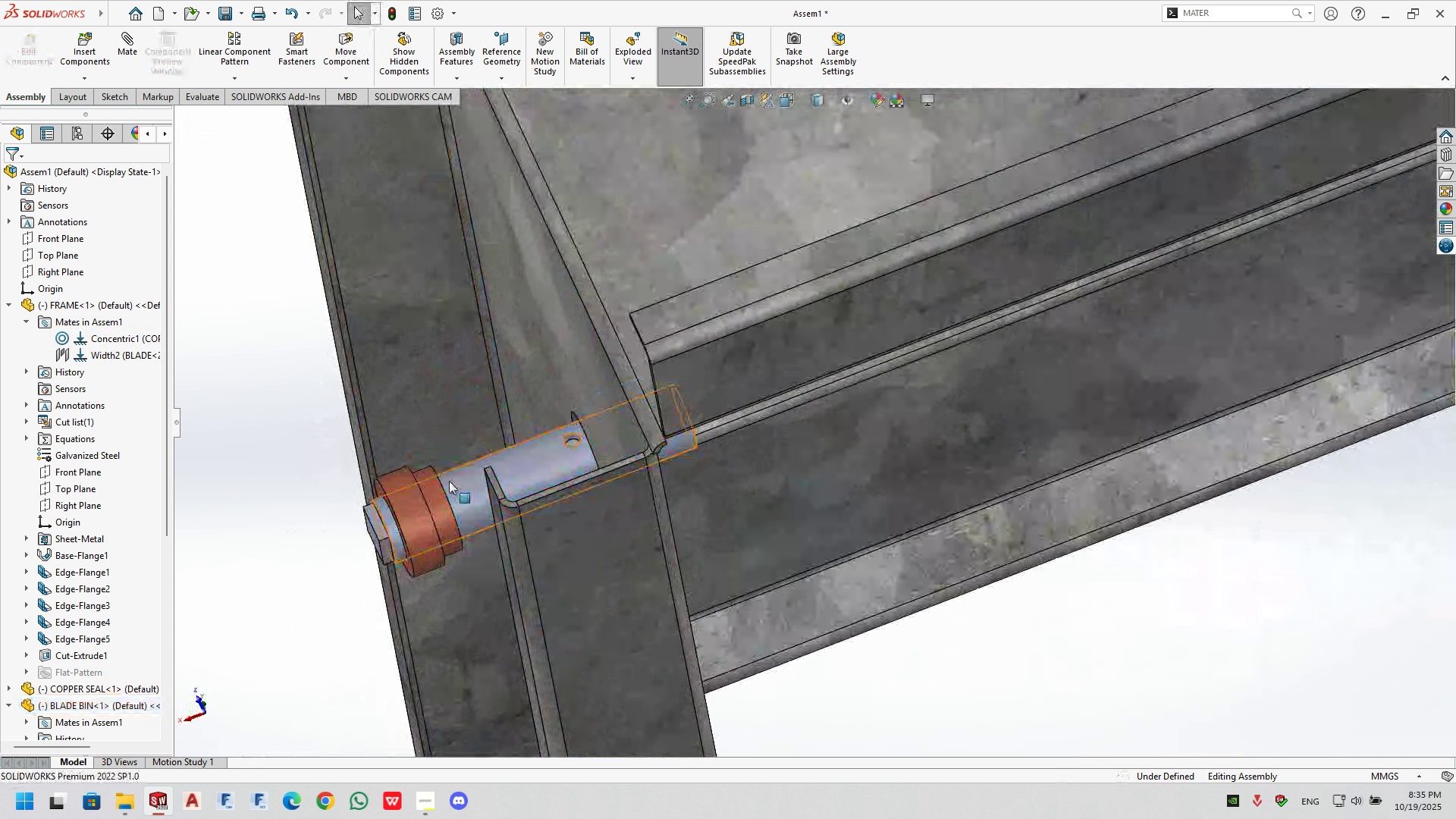 
scroll: coordinate [531, 400], scroll_direction: down, amount: 8.0
 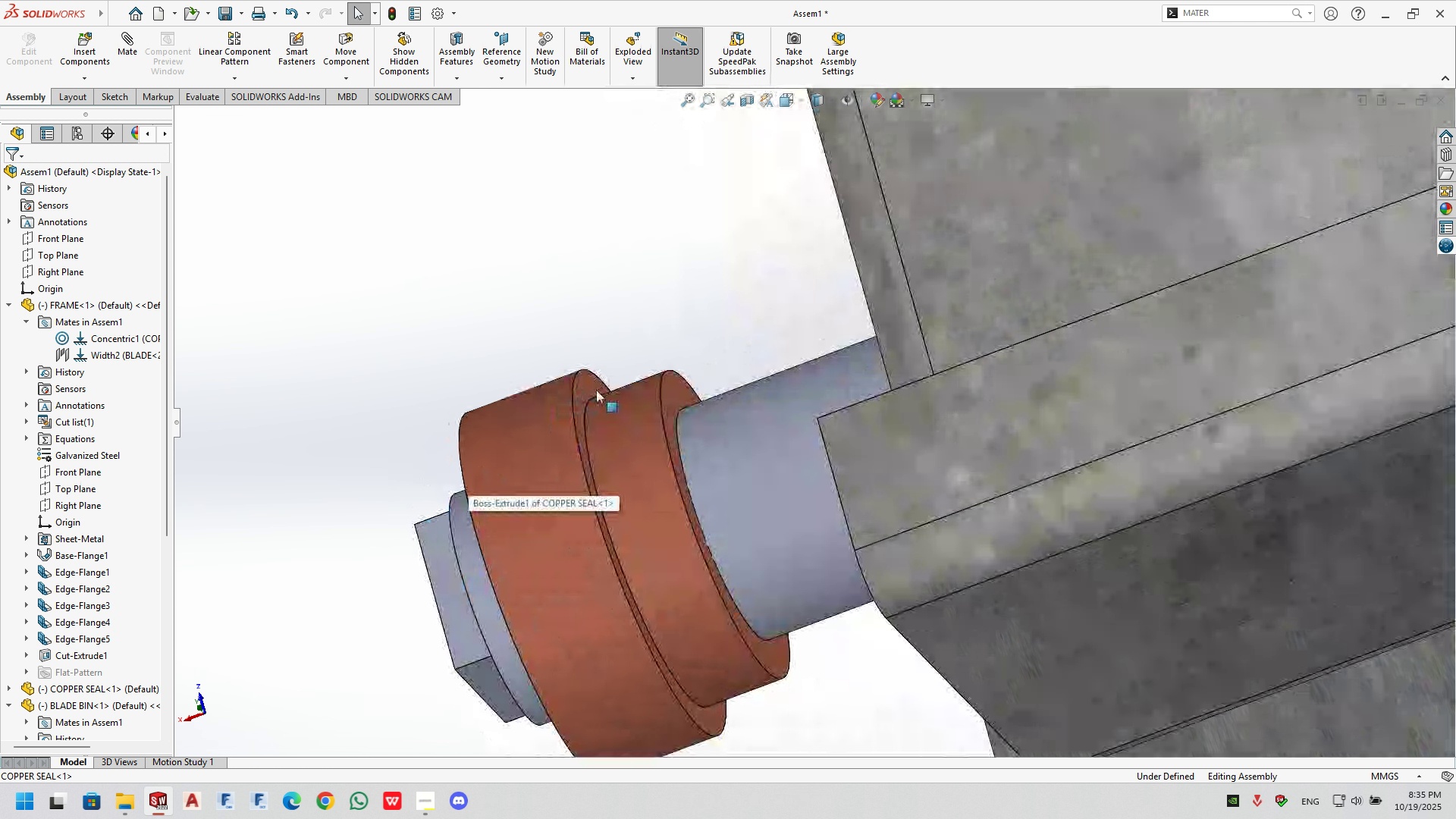 
left_click([596, 390])
 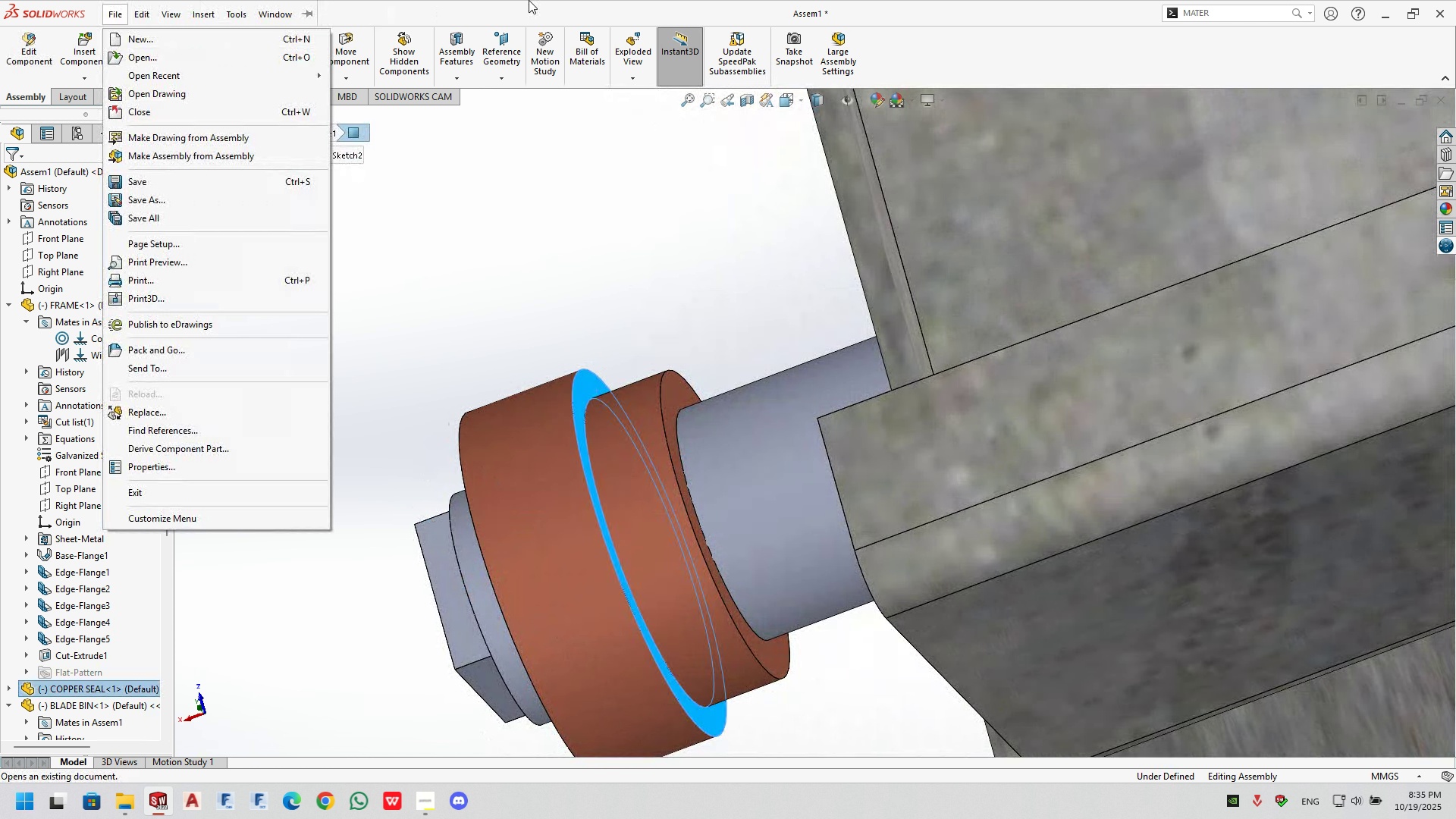 
left_click([529, 0])
 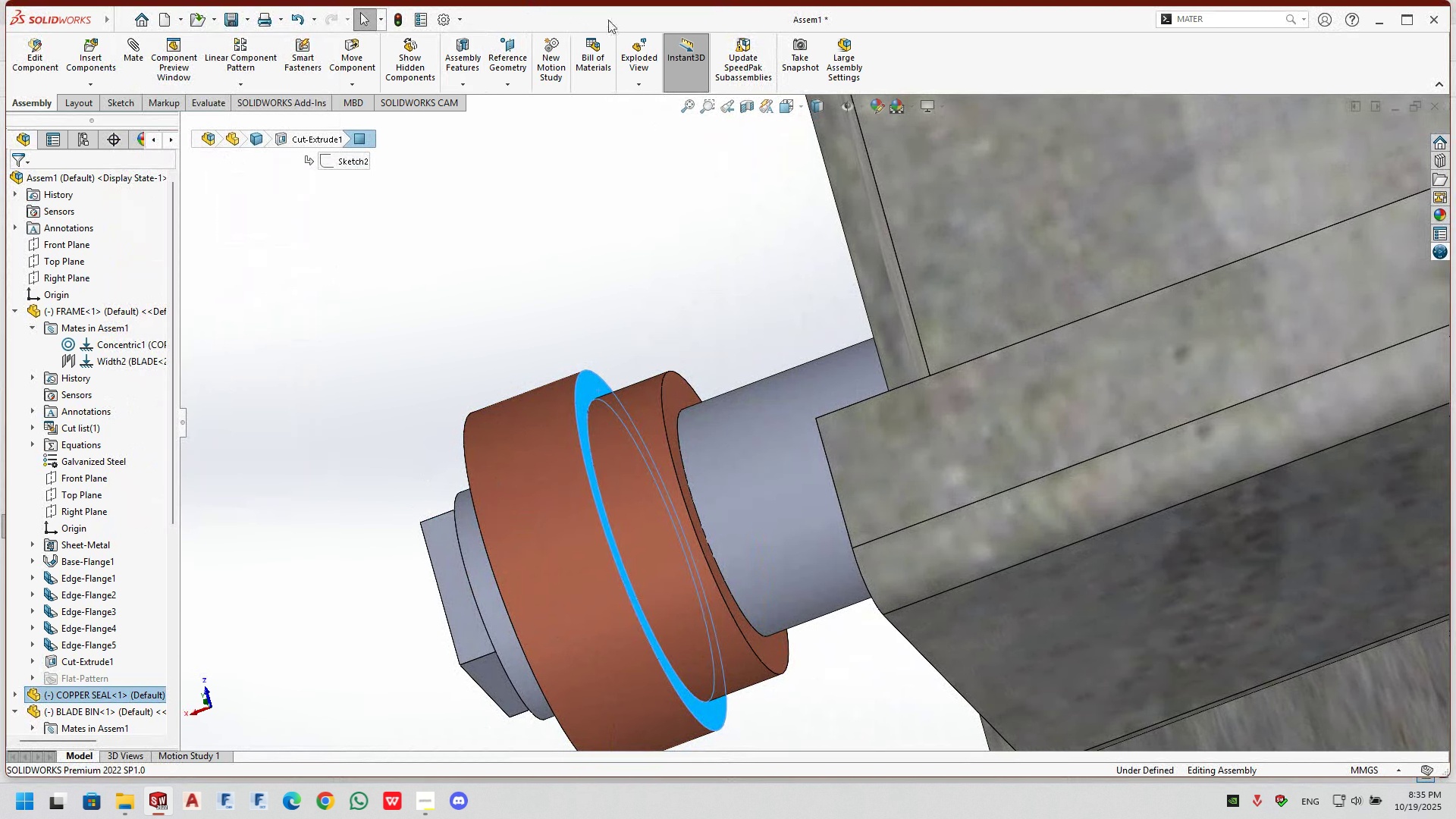 
double_click([611, 20])
 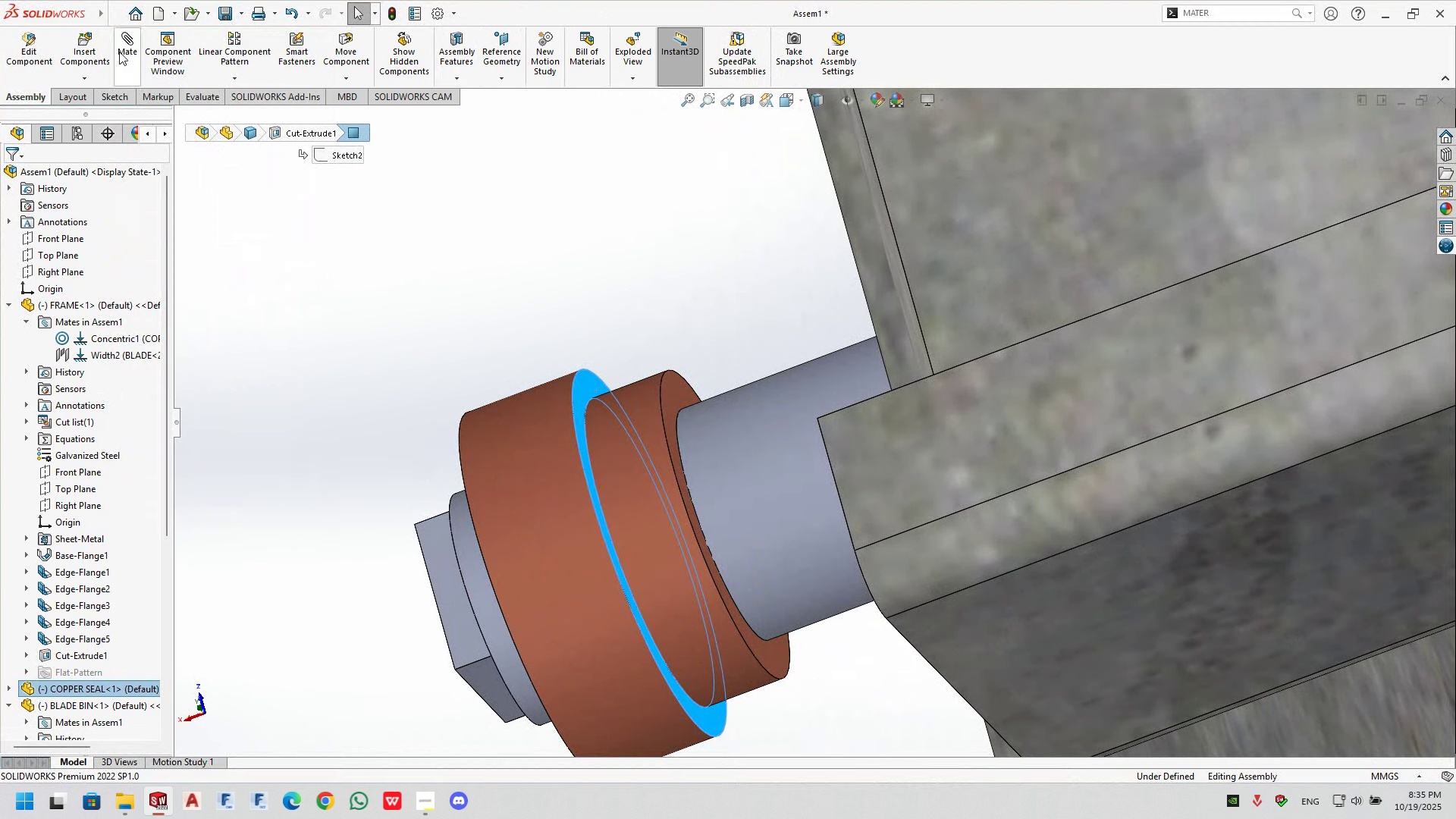 
left_click([129, 46])
 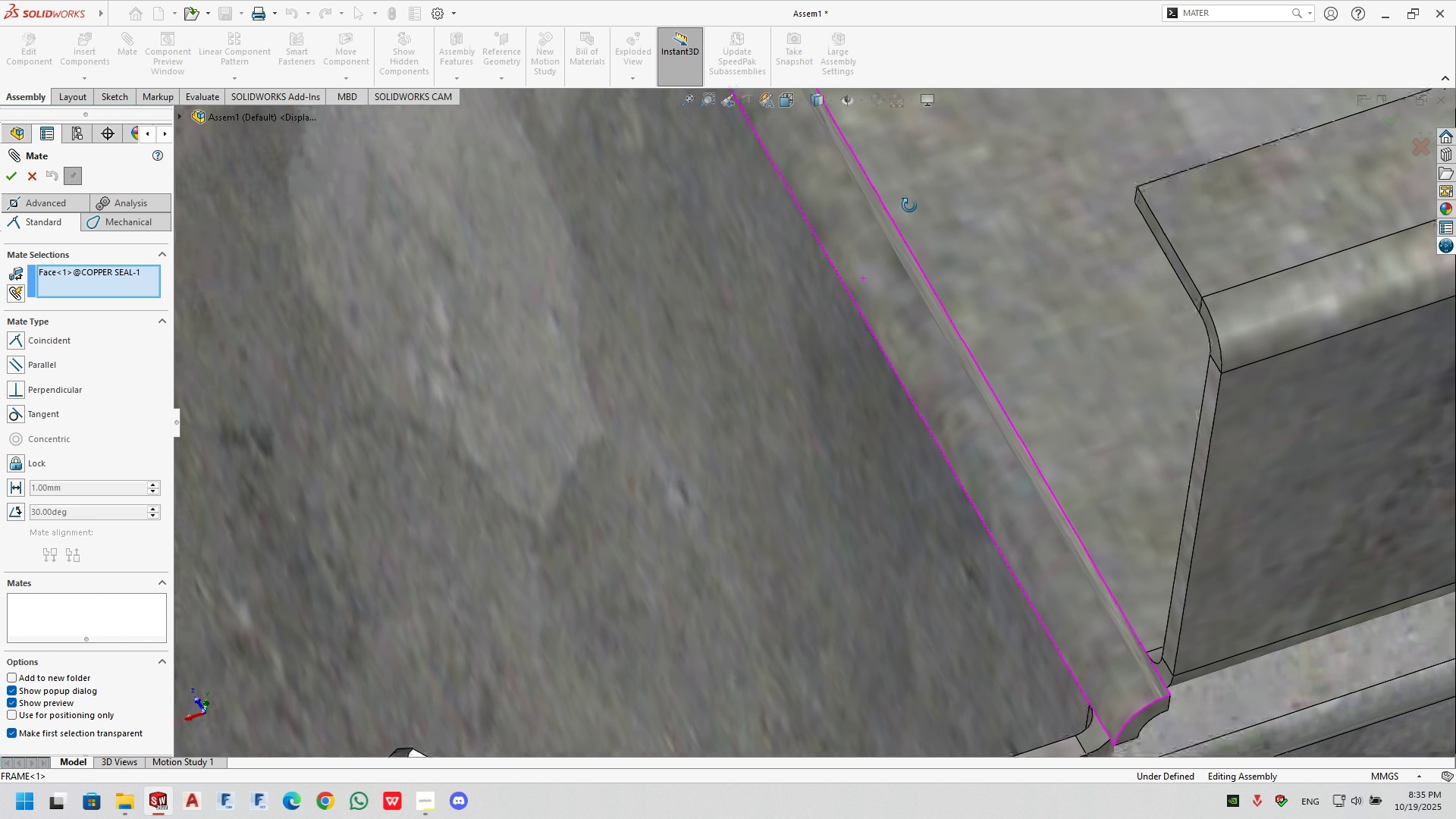 
scroll: coordinate [784, 536], scroll_direction: up, amount: 8.0
 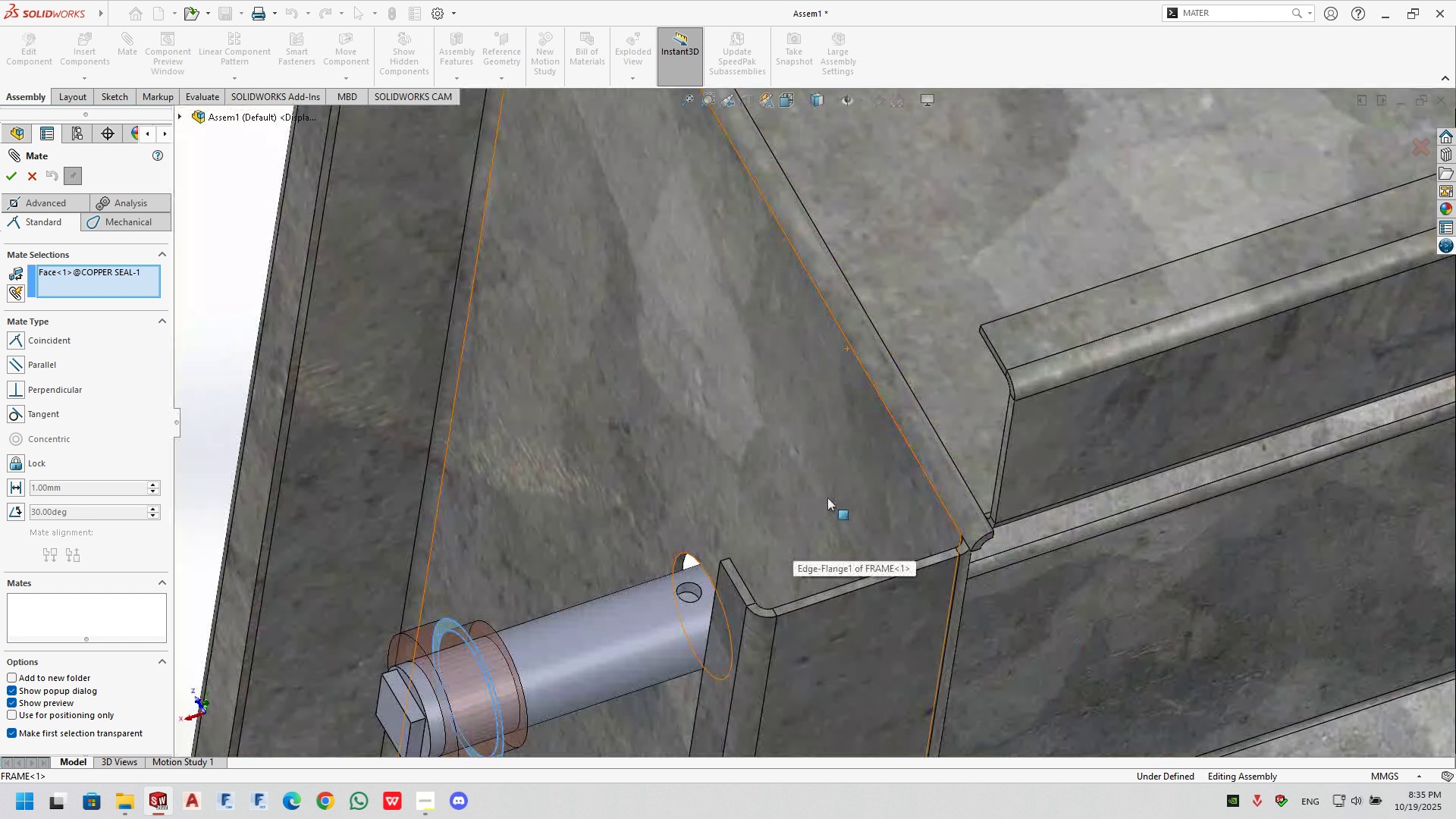 
left_click([827, 497])
 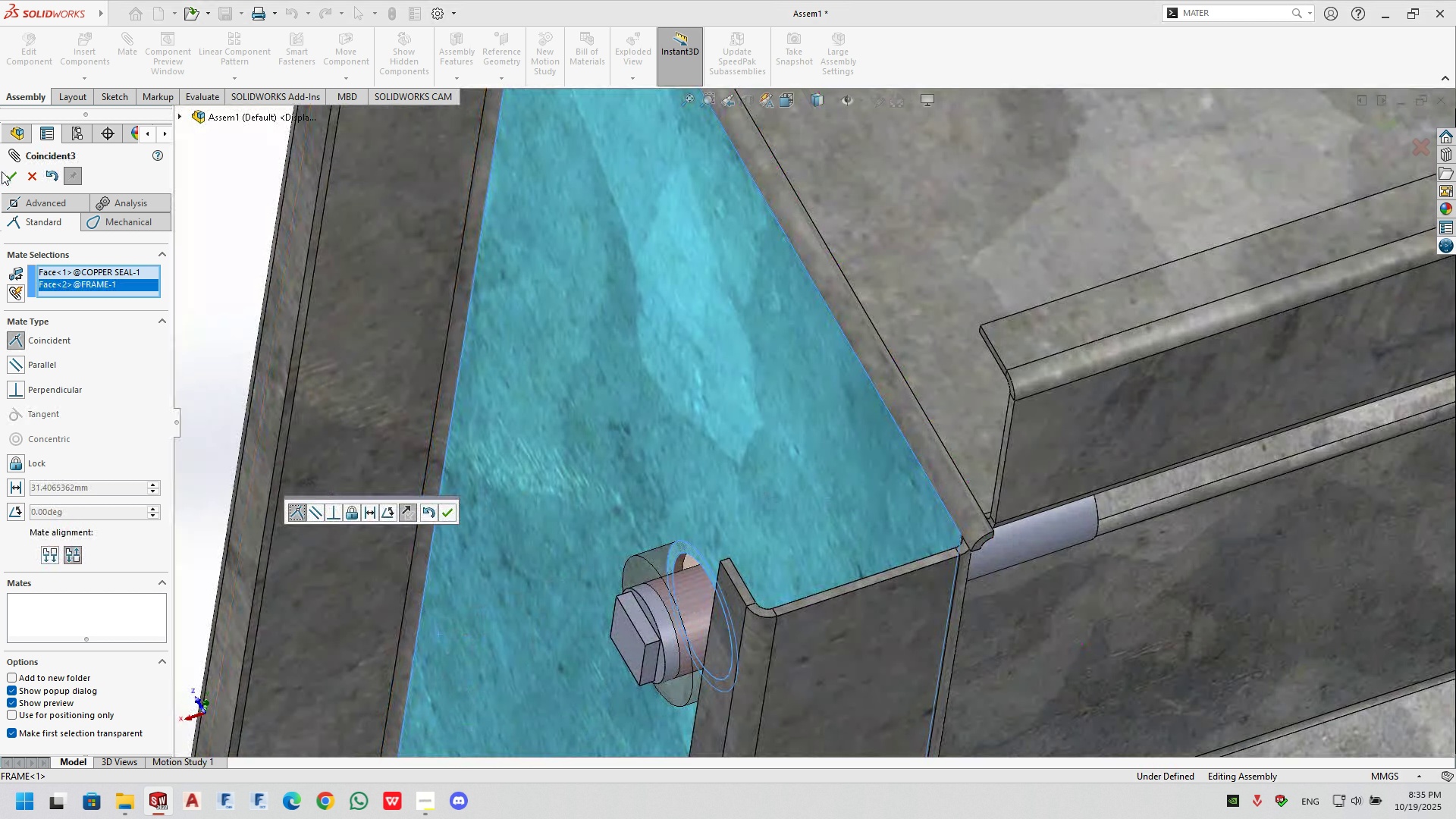 
left_click([3, 174])
 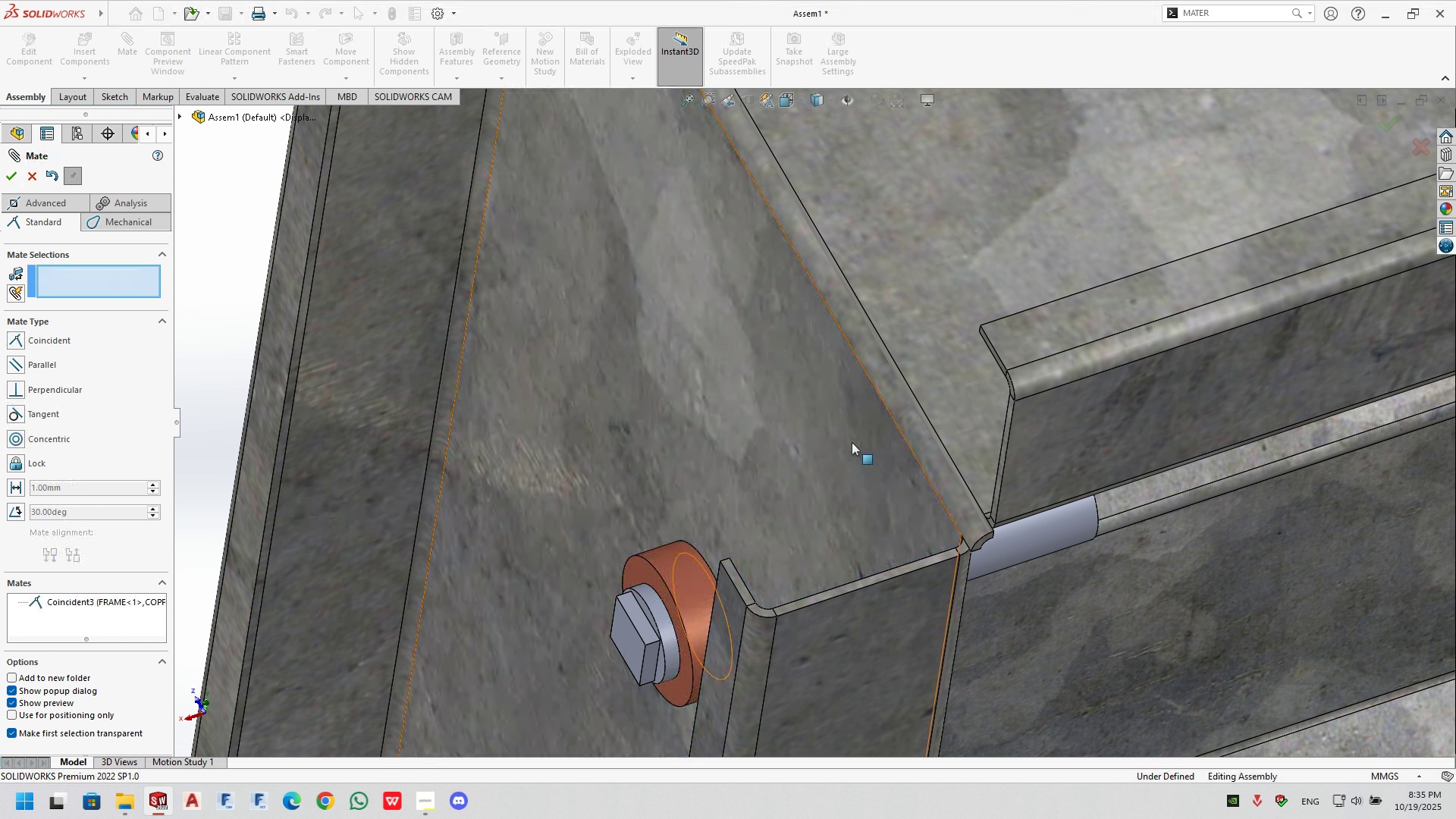 
scroll: coordinate [900, 463], scroll_direction: up, amount: 8.0
 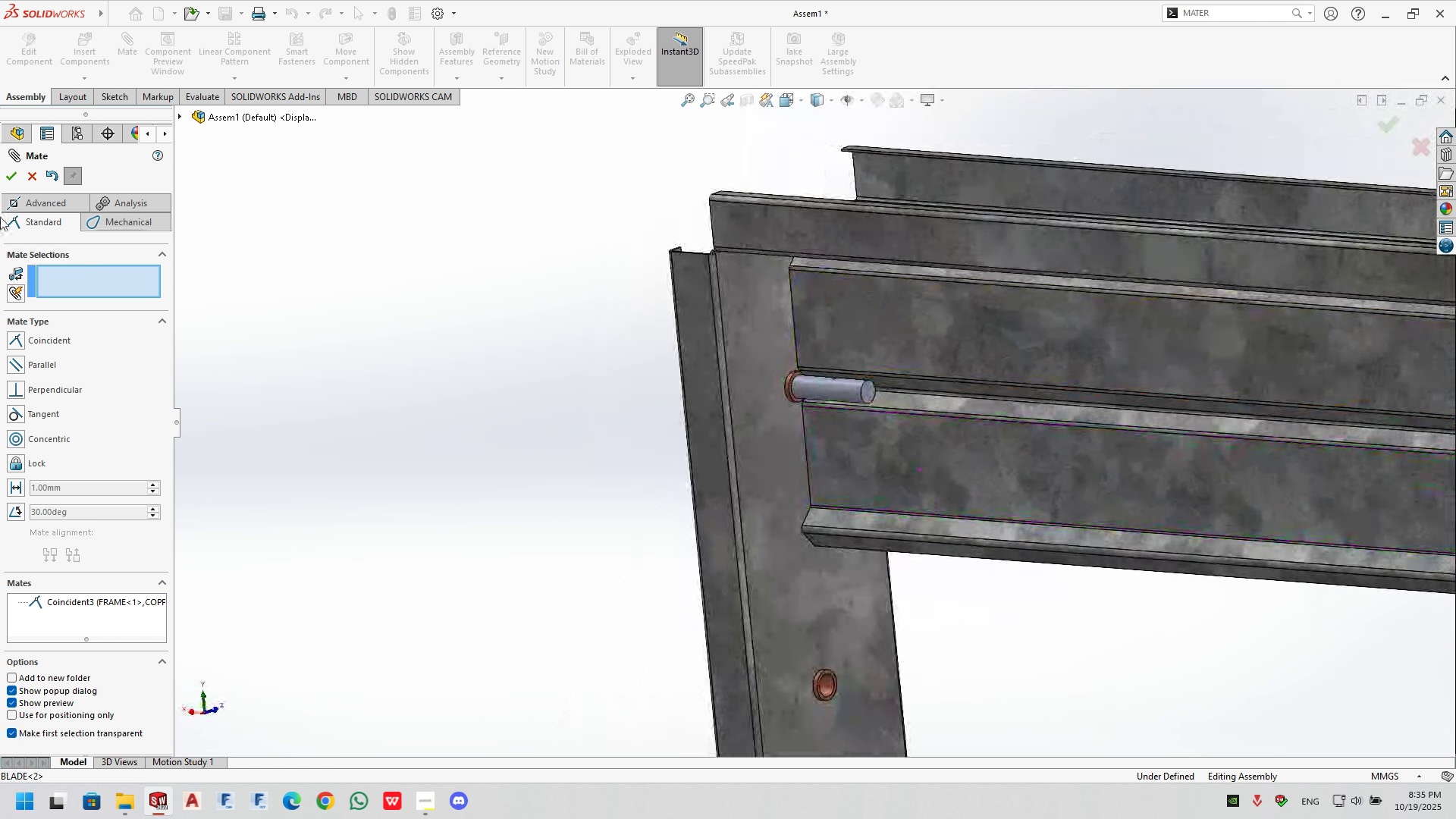 
left_click([8, 174])
 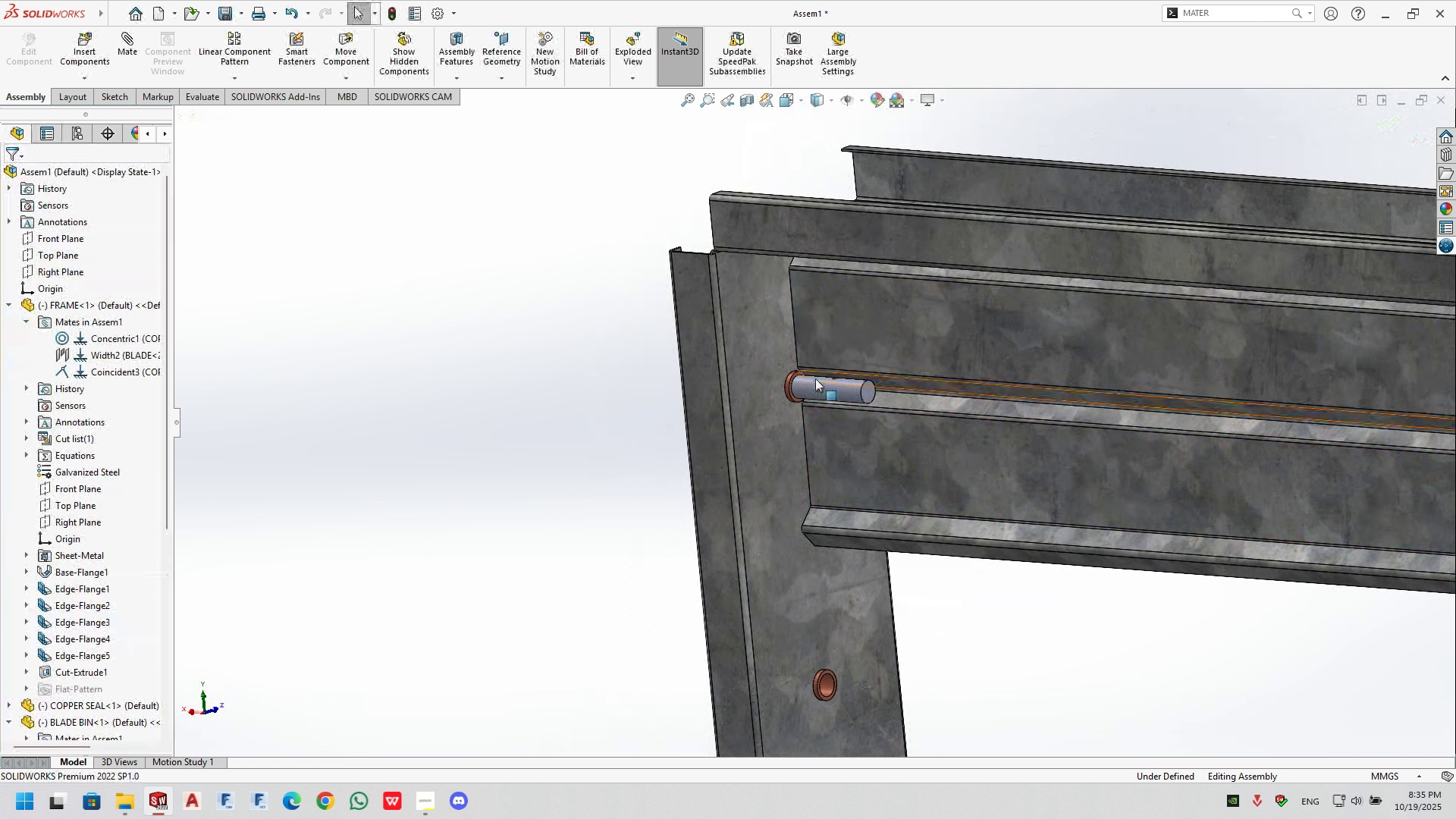 
left_click_drag(start_coordinate=[813, 385], to_coordinate=[291, 347])
 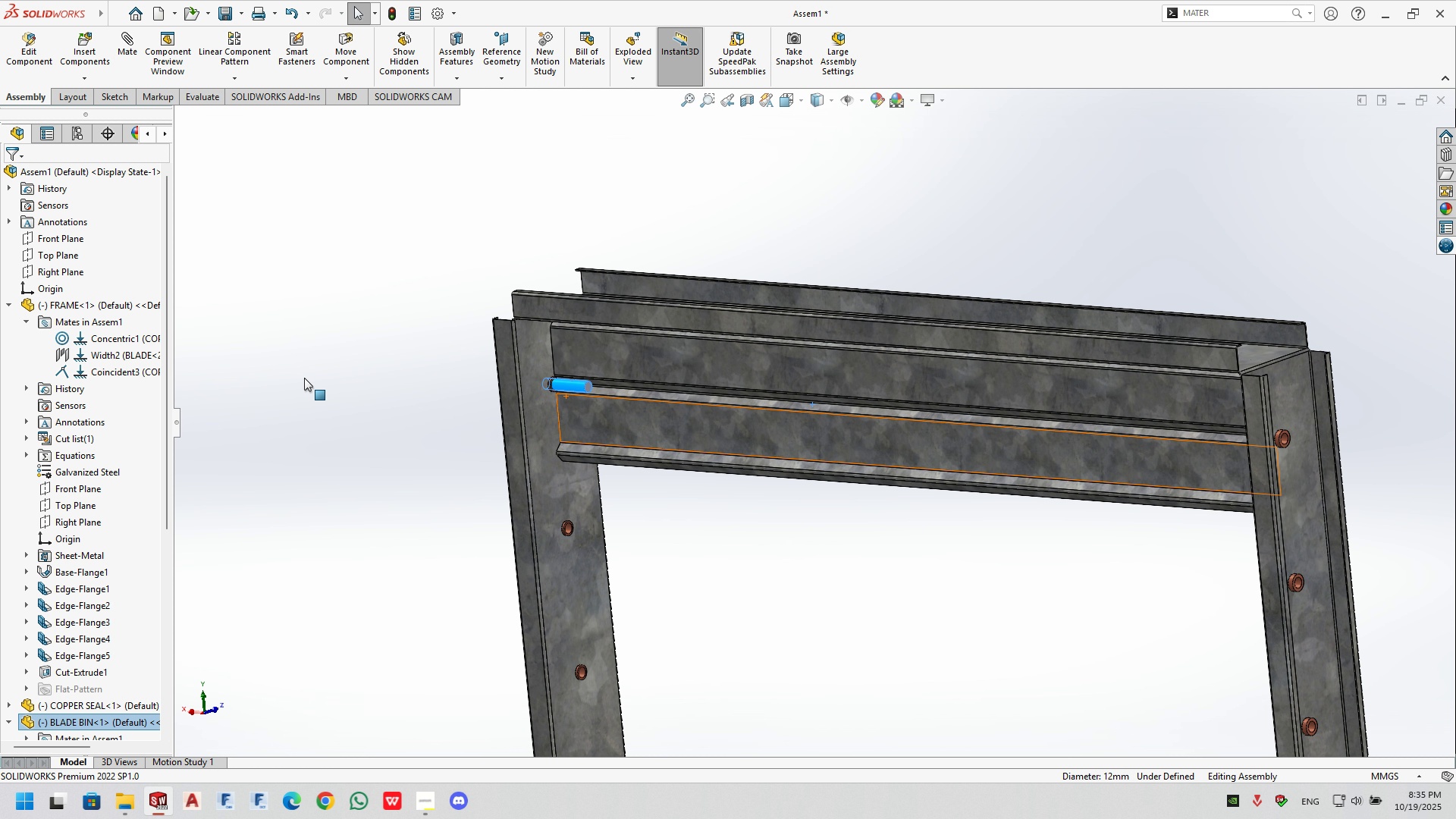 
scroll: coordinate [304, 378], scroll_direction: up, amount: 4.0
 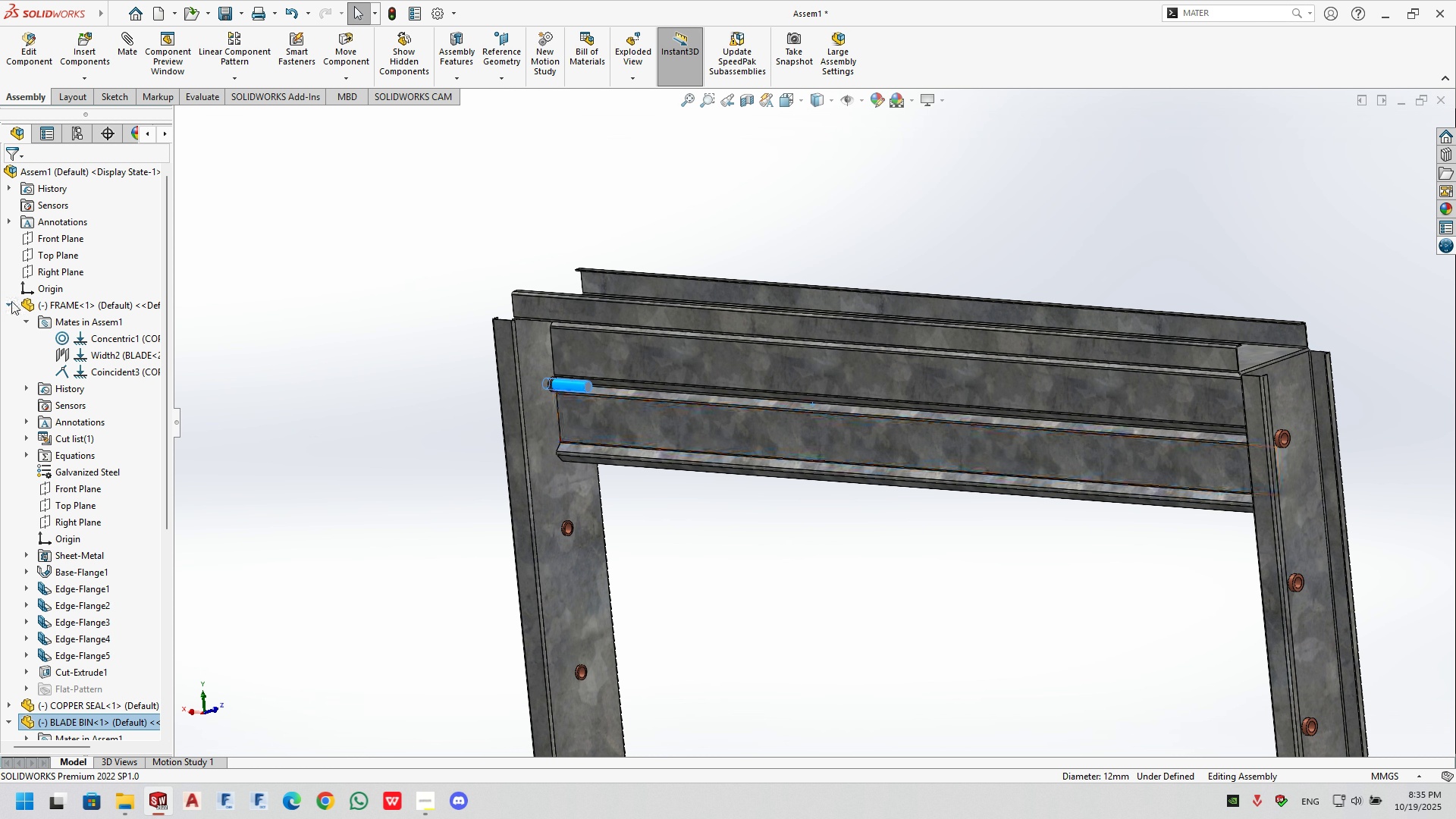 
left_click([11, 301])
 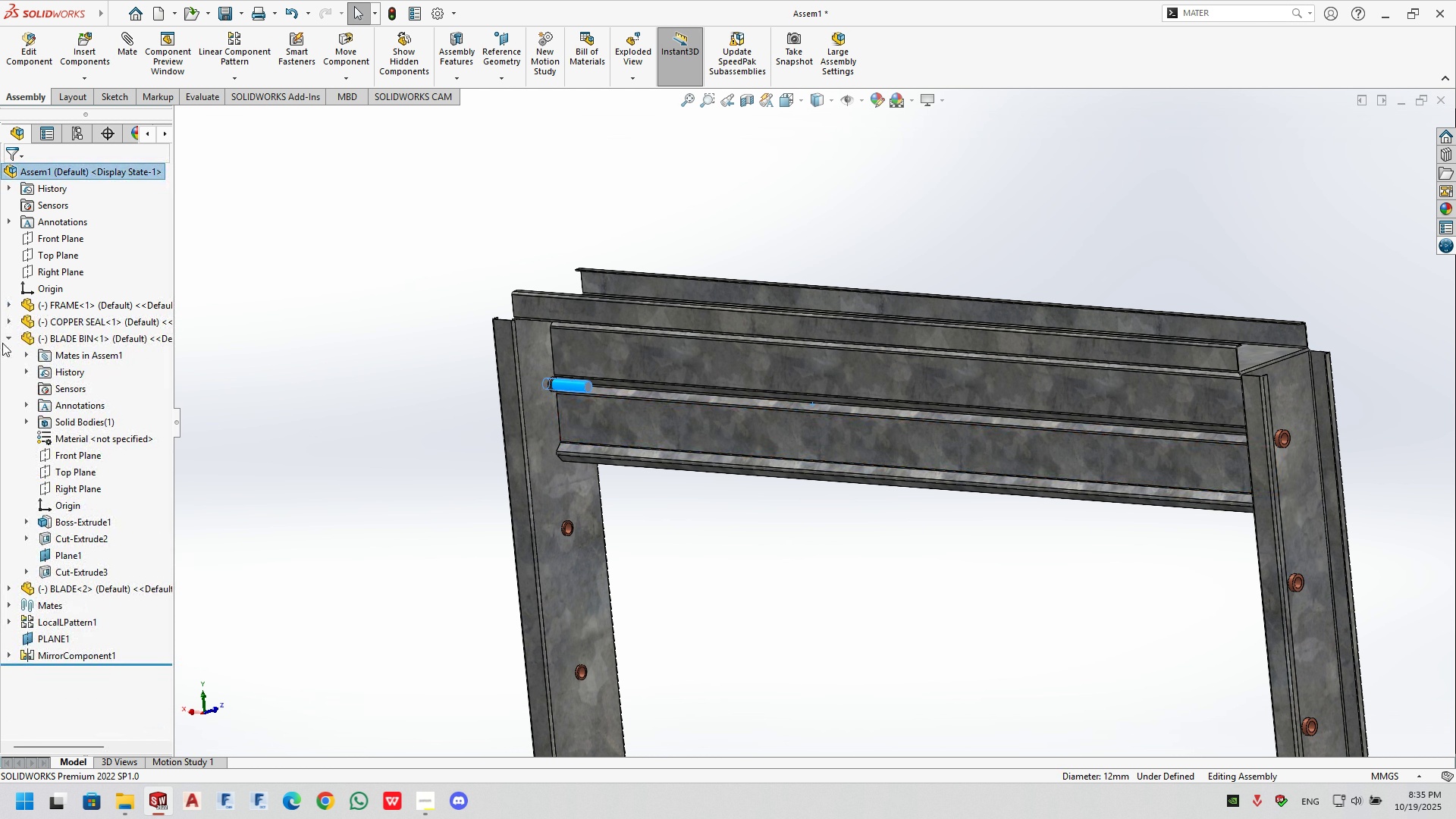 
left_click([9, 337])
 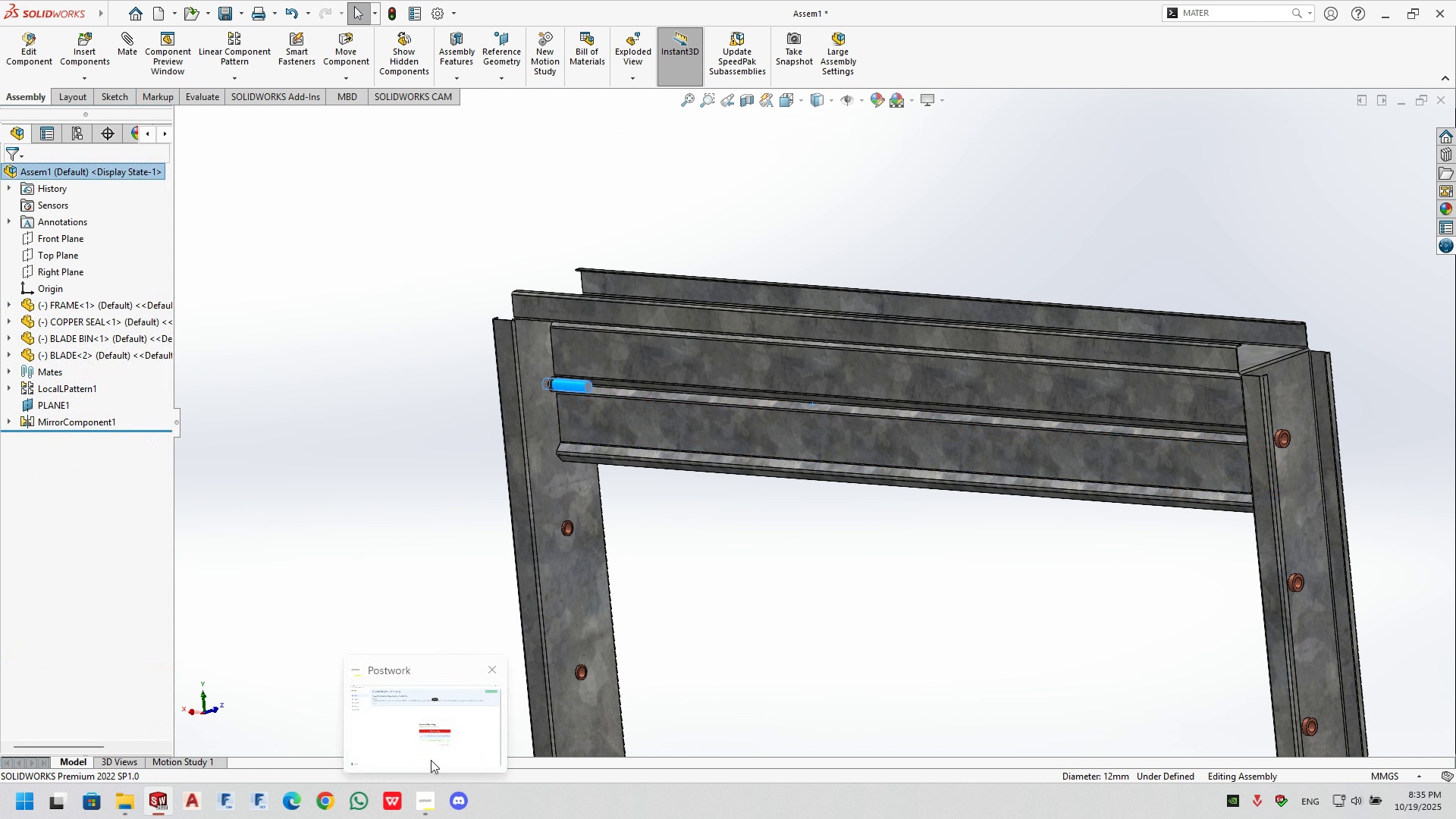 
left_click([431, 742])